 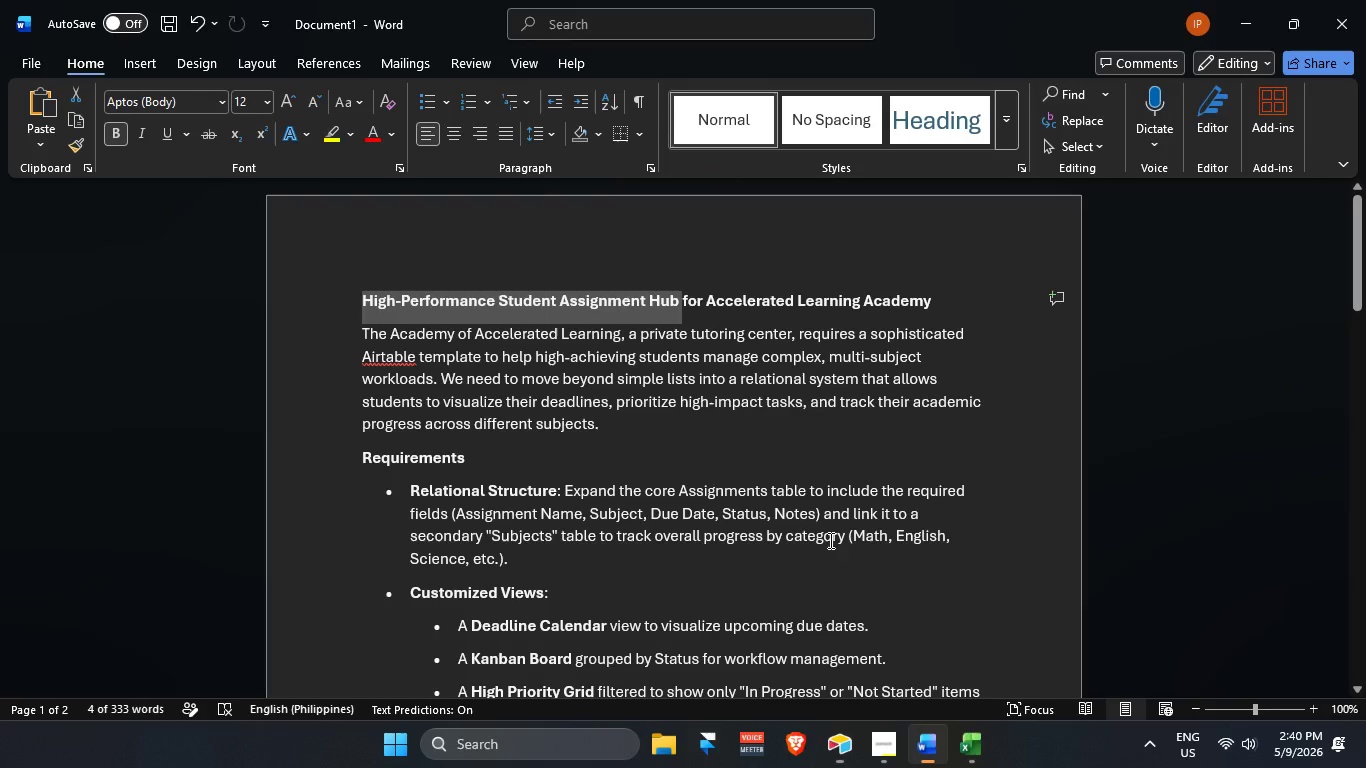 
scroll: coordinate [791, 384], scroll_direction: down, amount: 14.0
 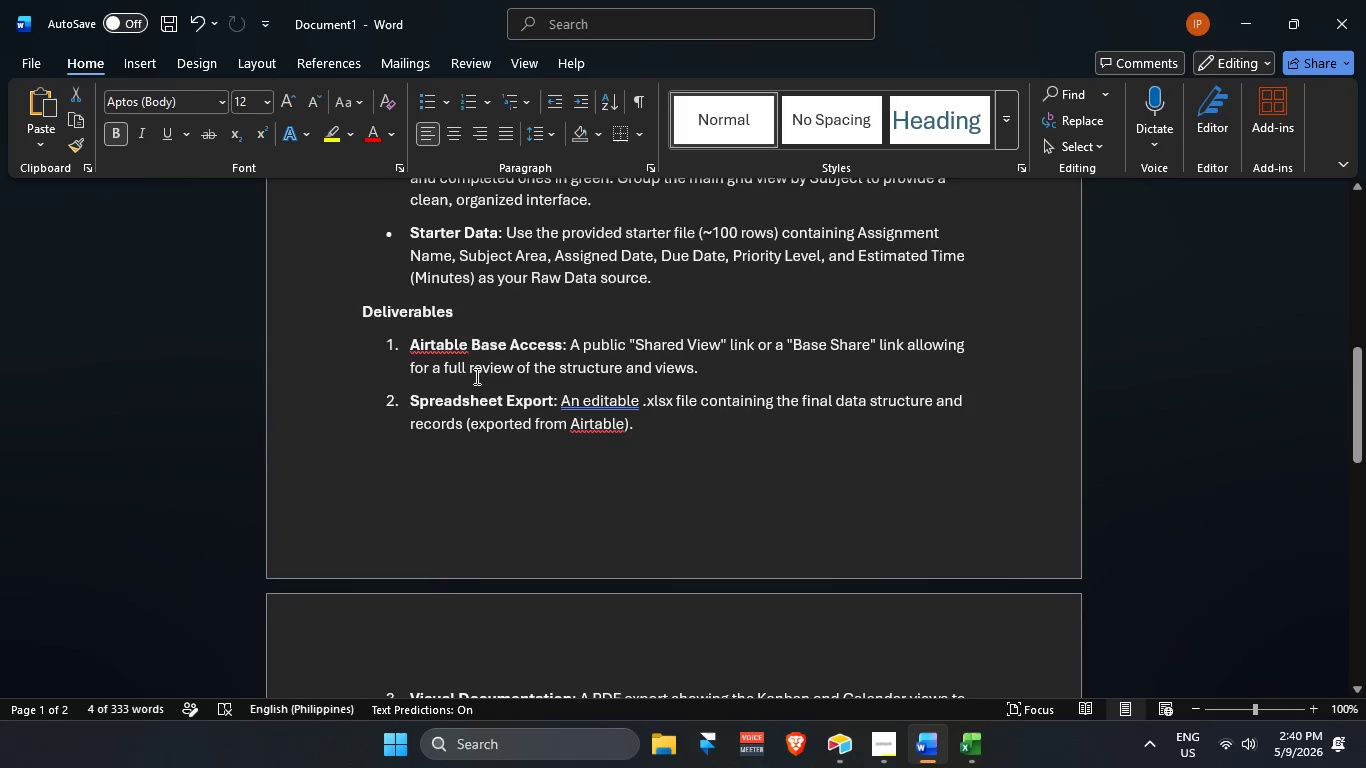 
scroll: coordinate [442, 381], scroll_direction: down, amount: 2.0
 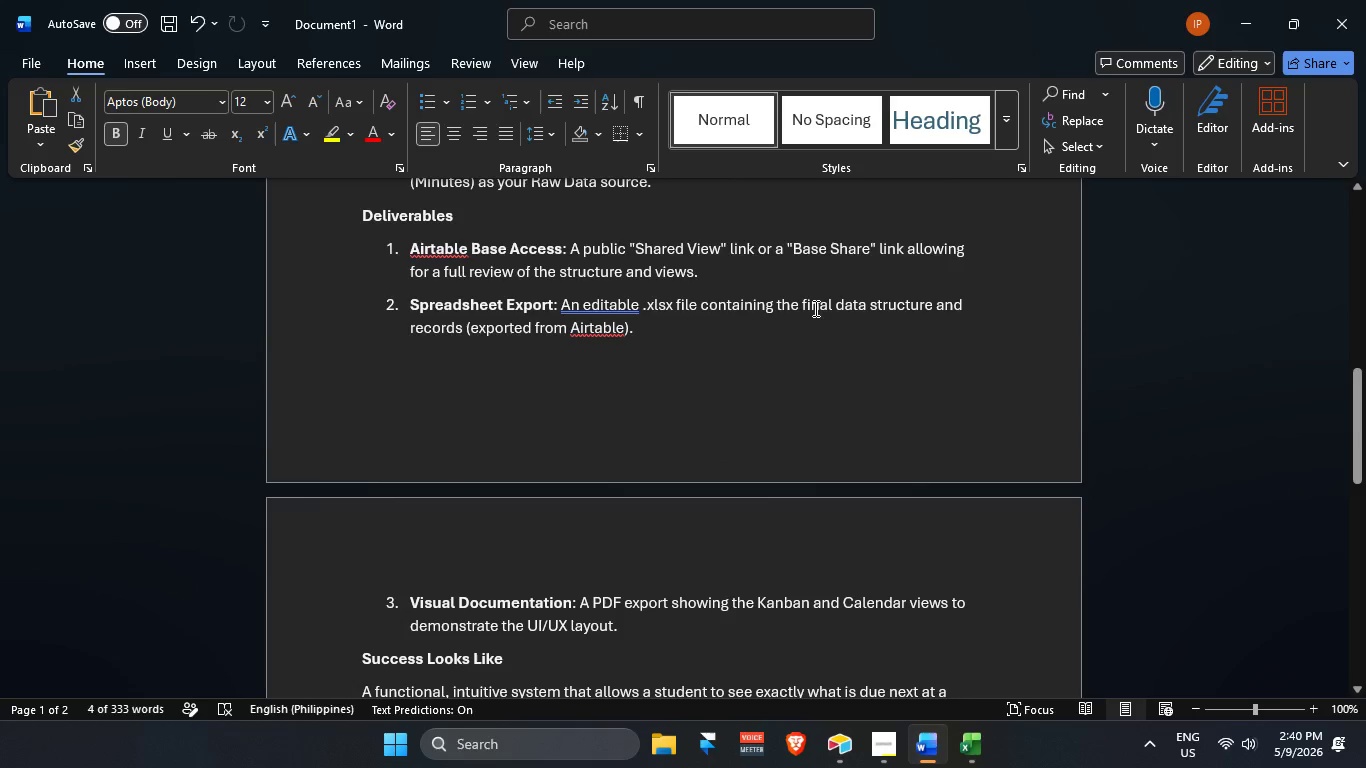 
wait(13.34)
 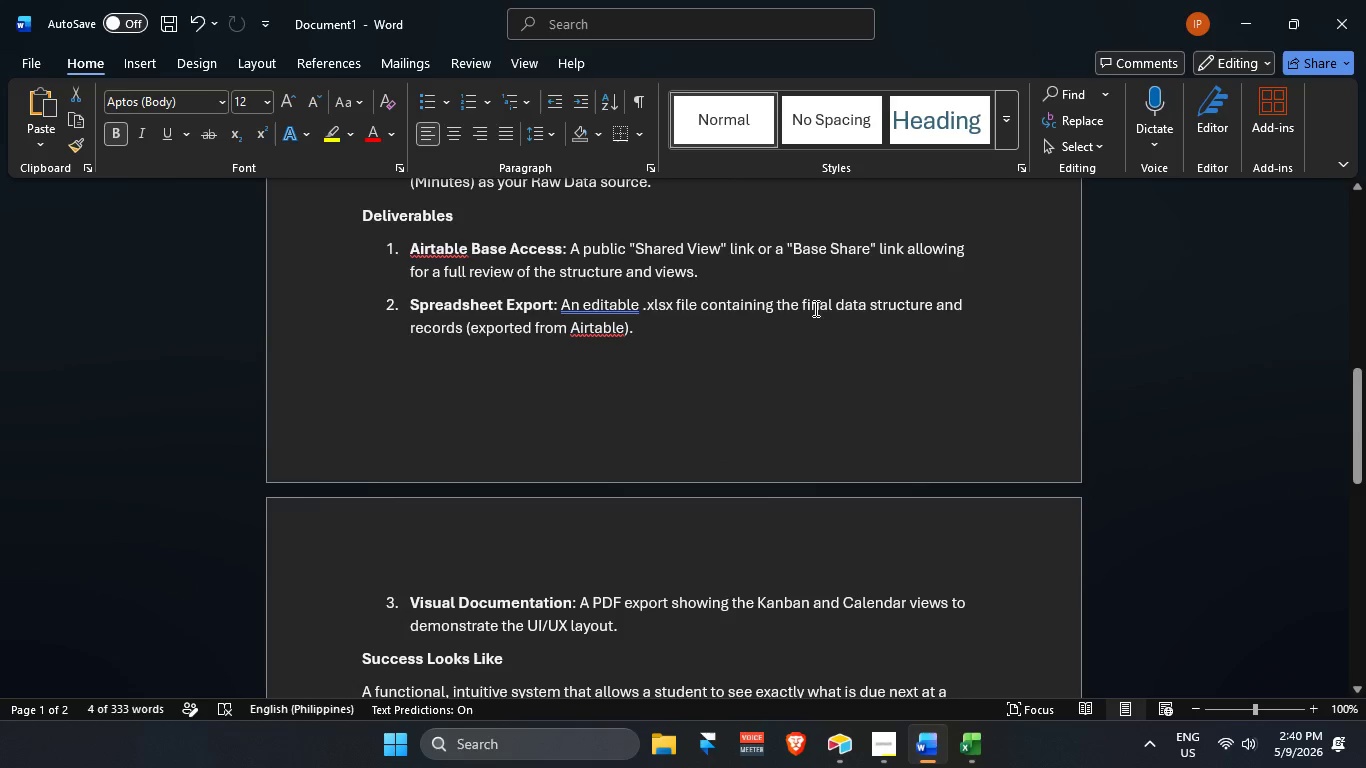 
mouse_move([862, 745])
 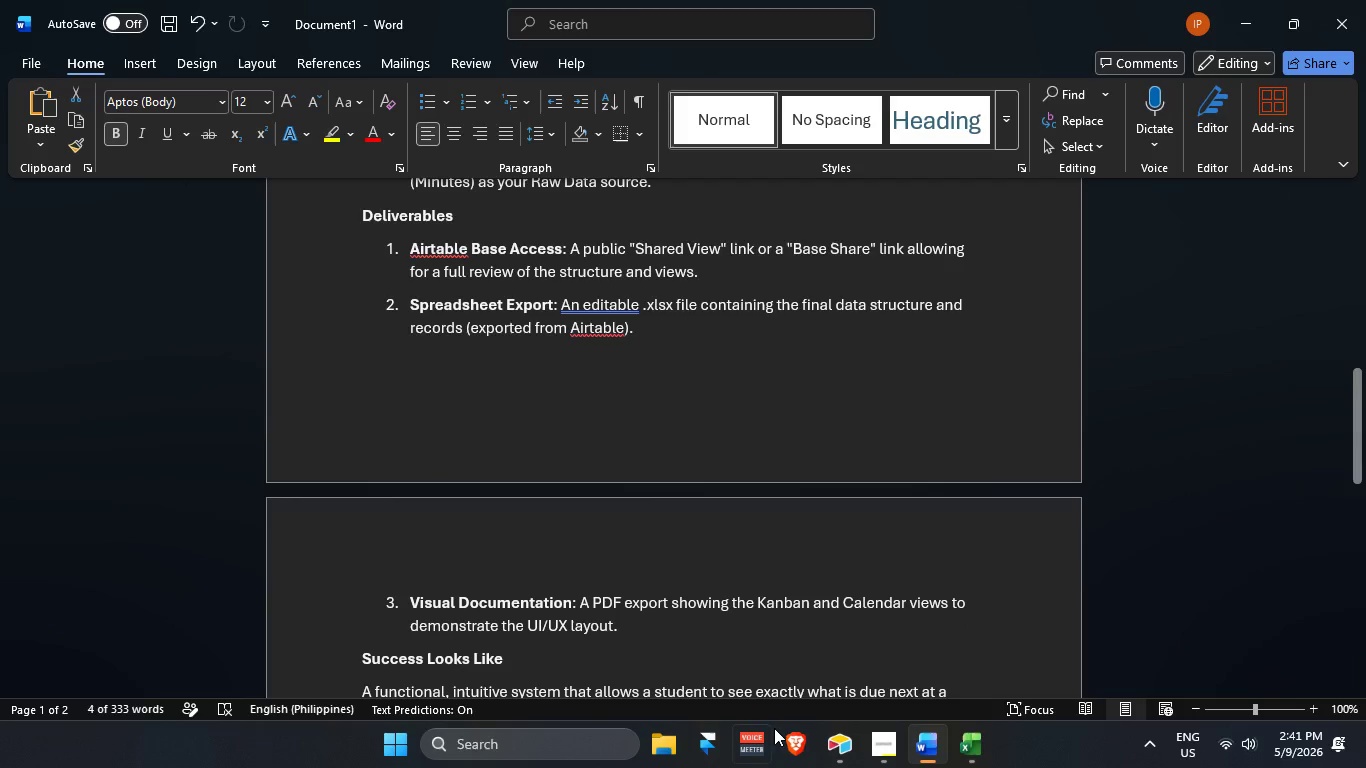 
left_click([841, 749])
 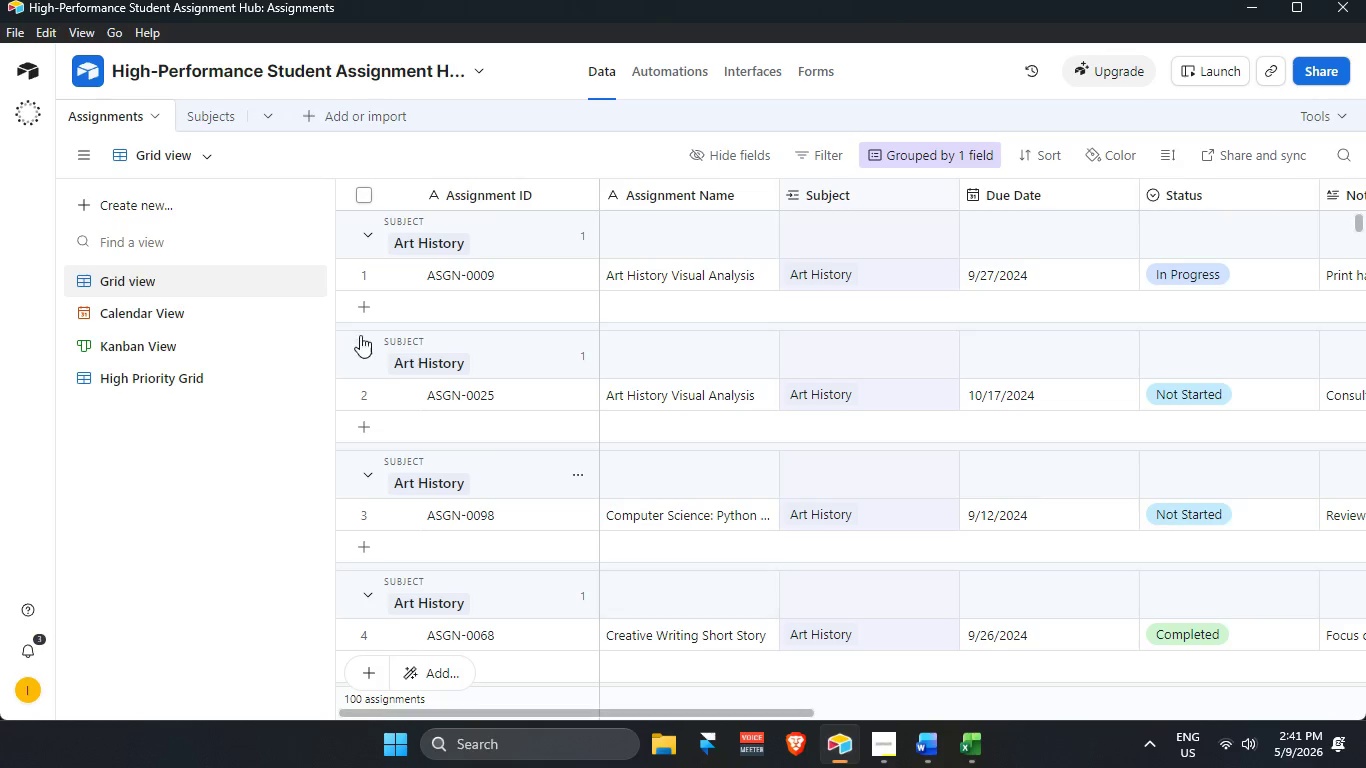 
scroll: coordinate [666, 242], scroll_direction: up, amount: 6.0
 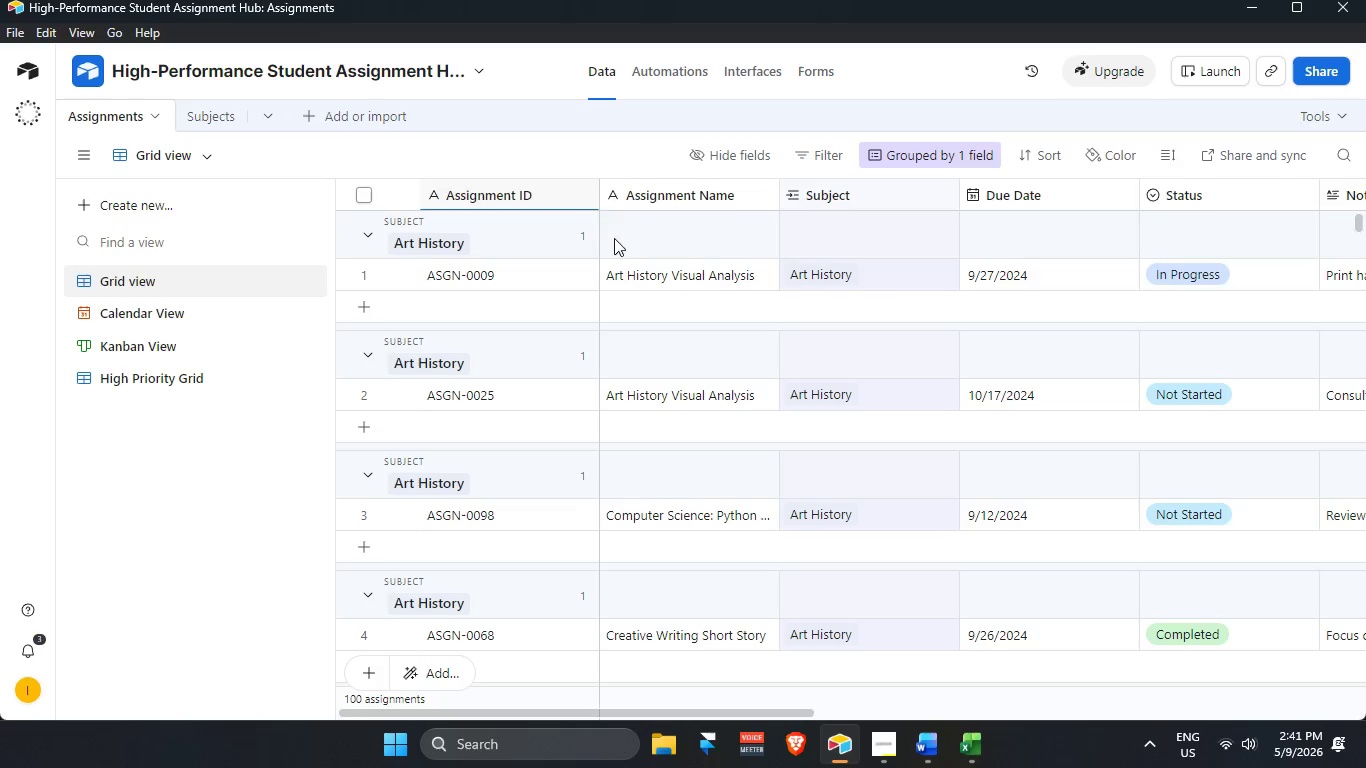 
scroll: coordinate [710, 587], scroll_direction: down, amount: 61.0
 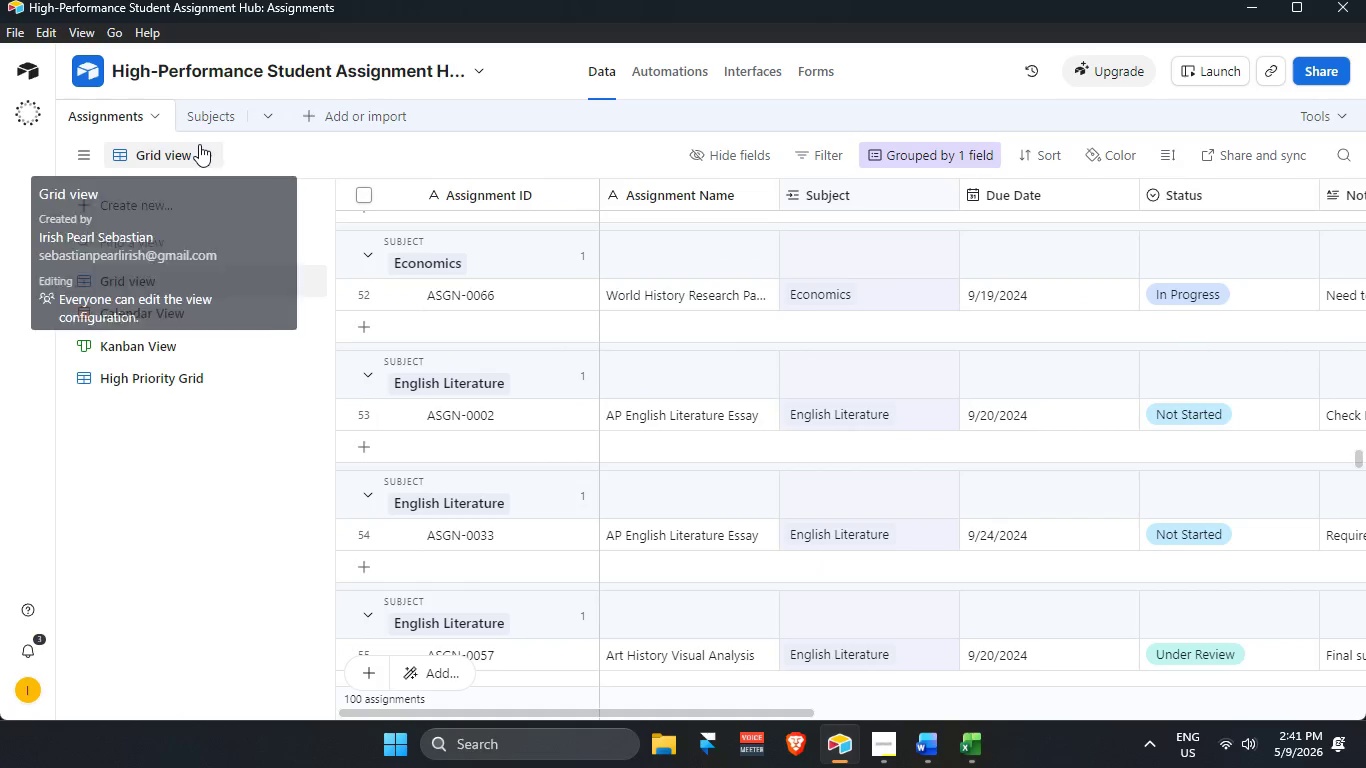 
left_click([205, 157])
 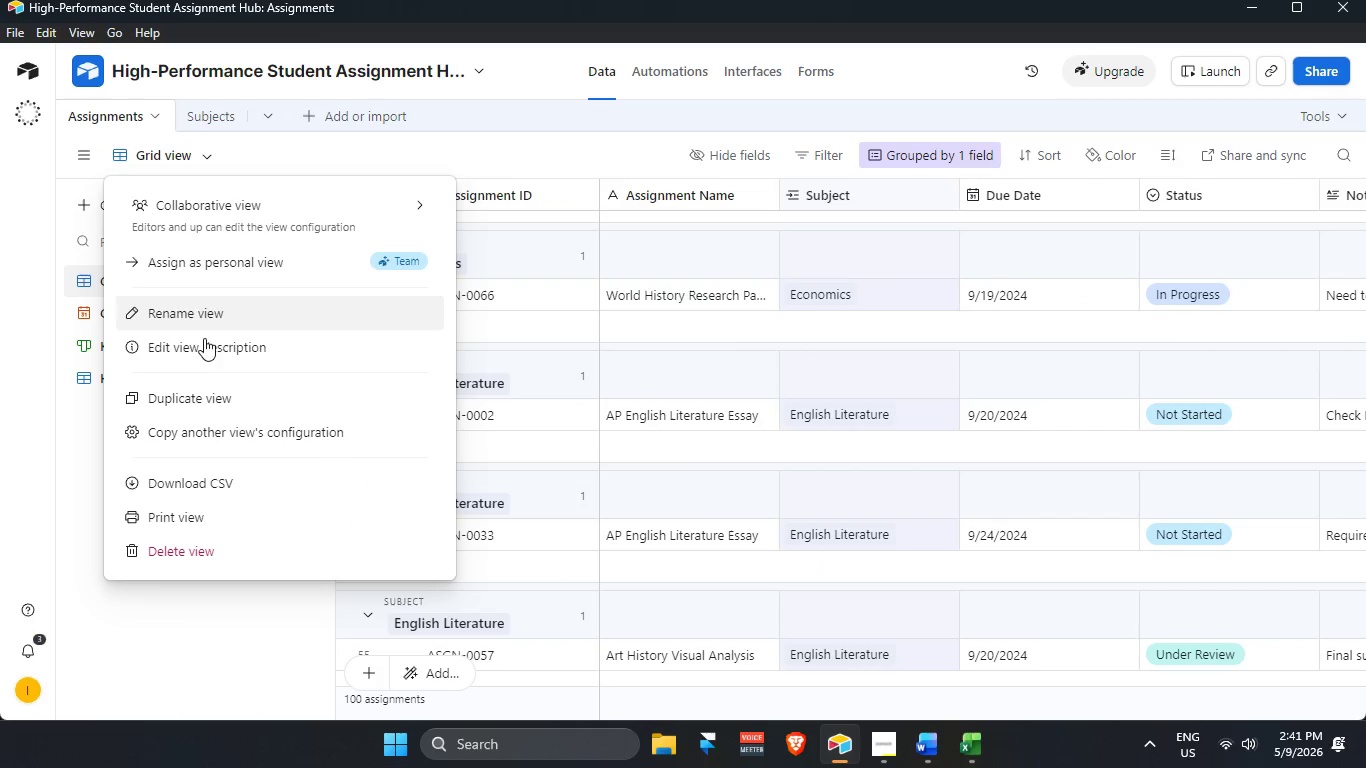 
scroll: coordinate [206, 395], scroll_direction: up, amount: 4.0
 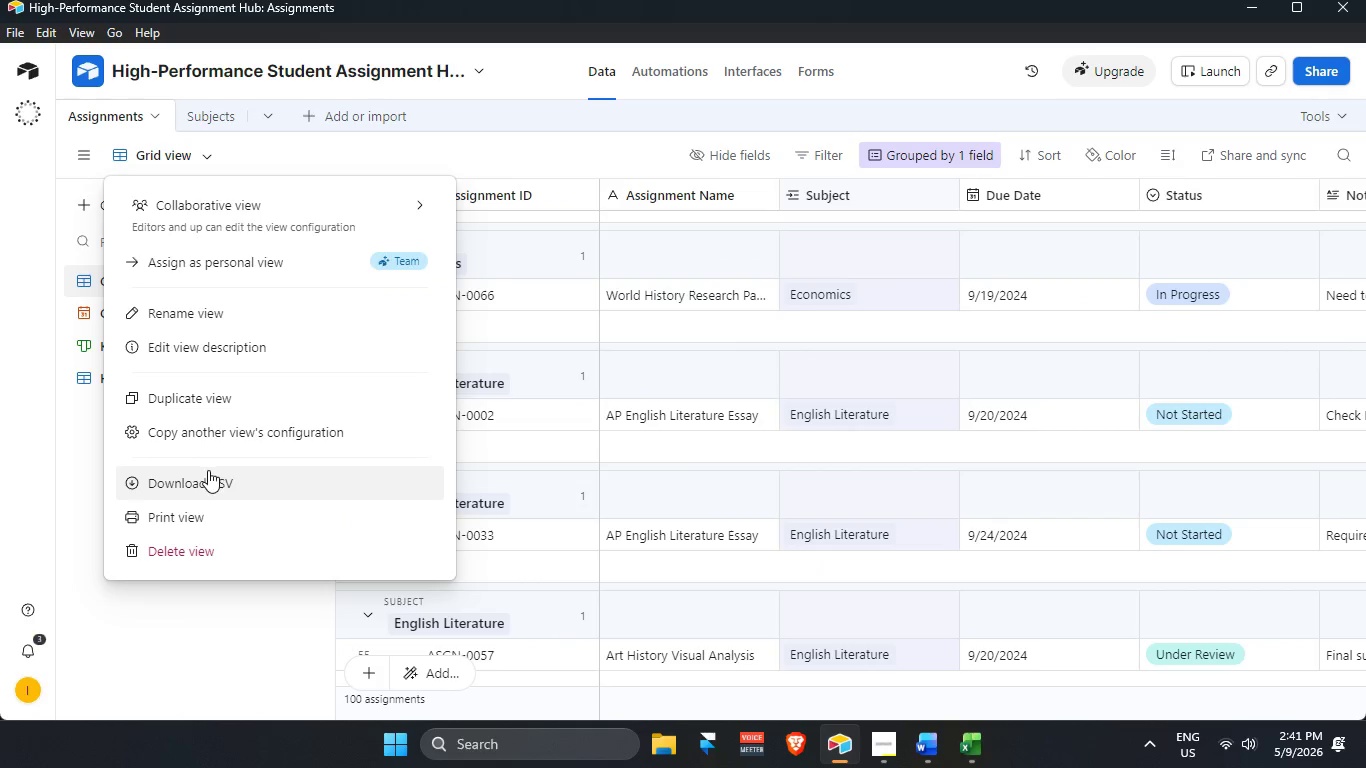 
left_click([206, 475])
 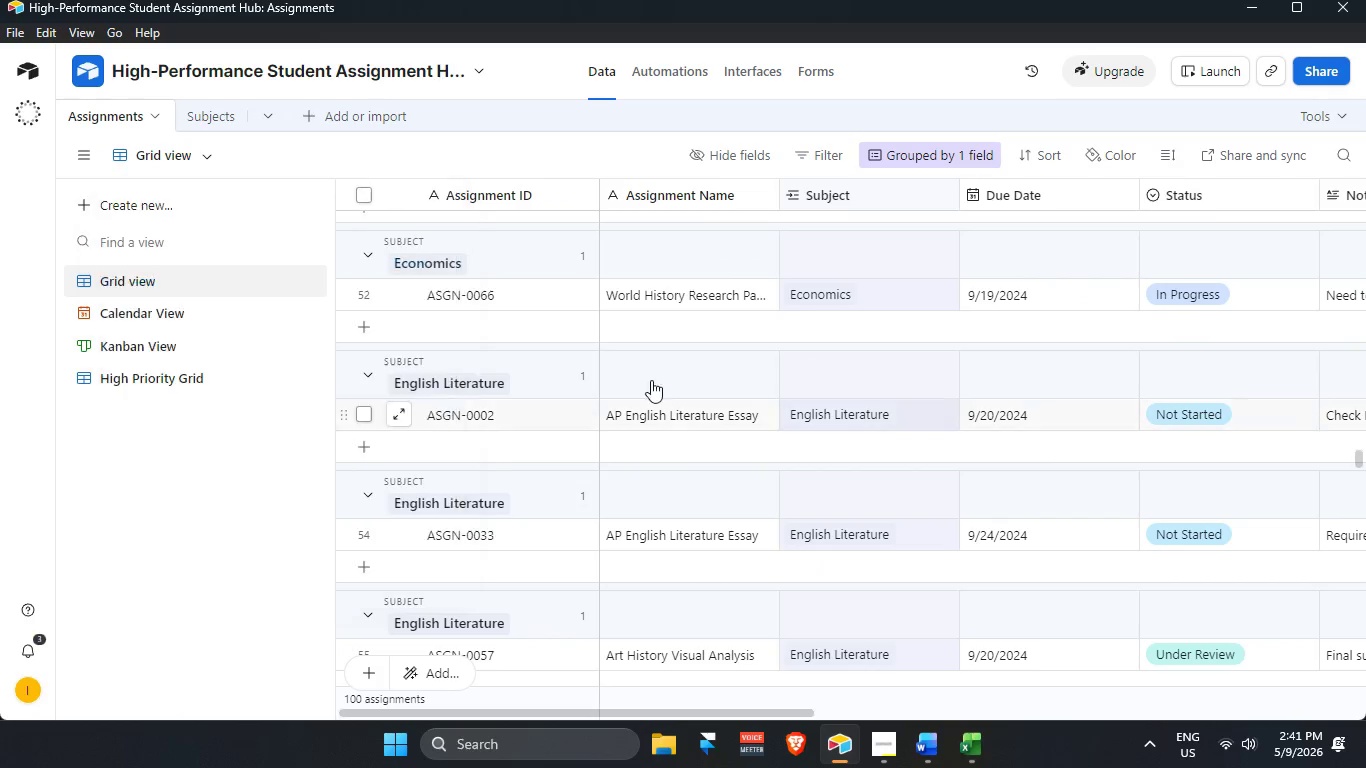 
mouse_move([679, 379])
 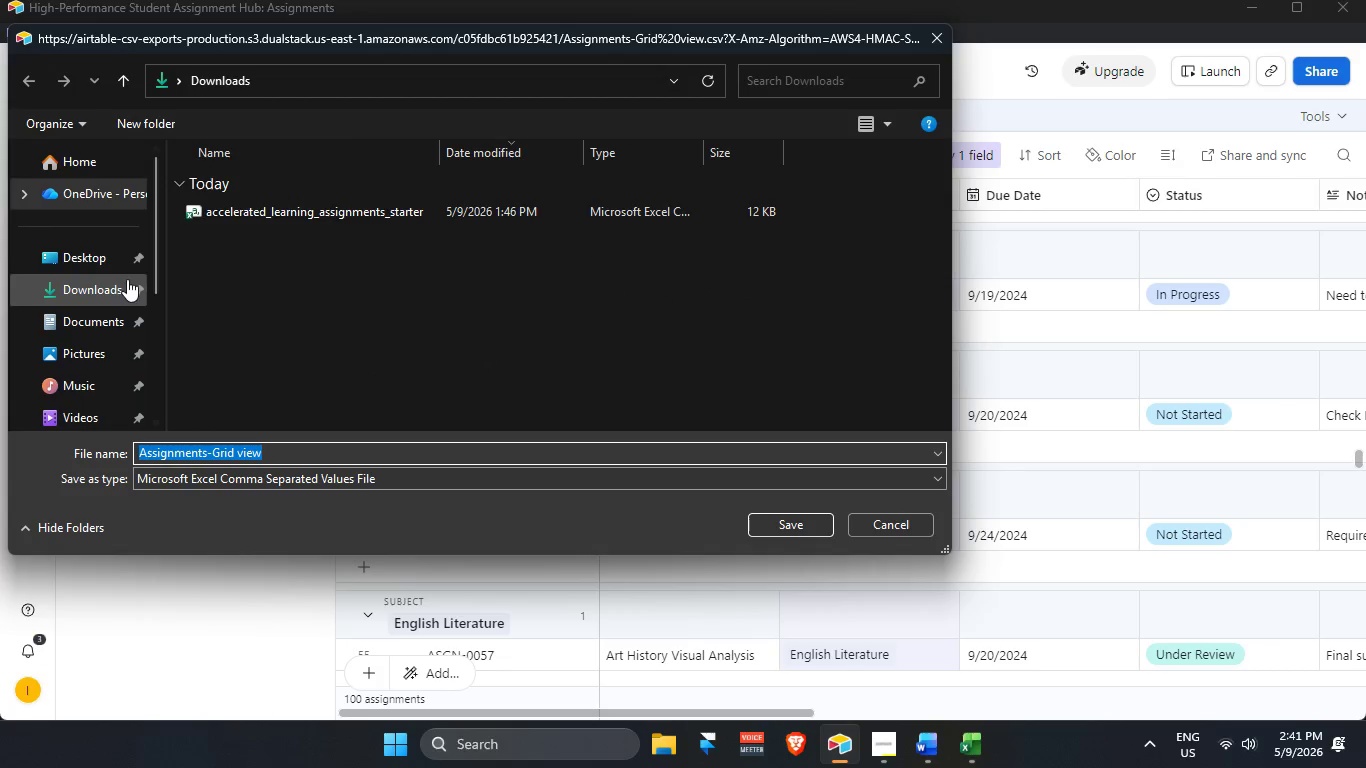 
left_click([104, 292])
 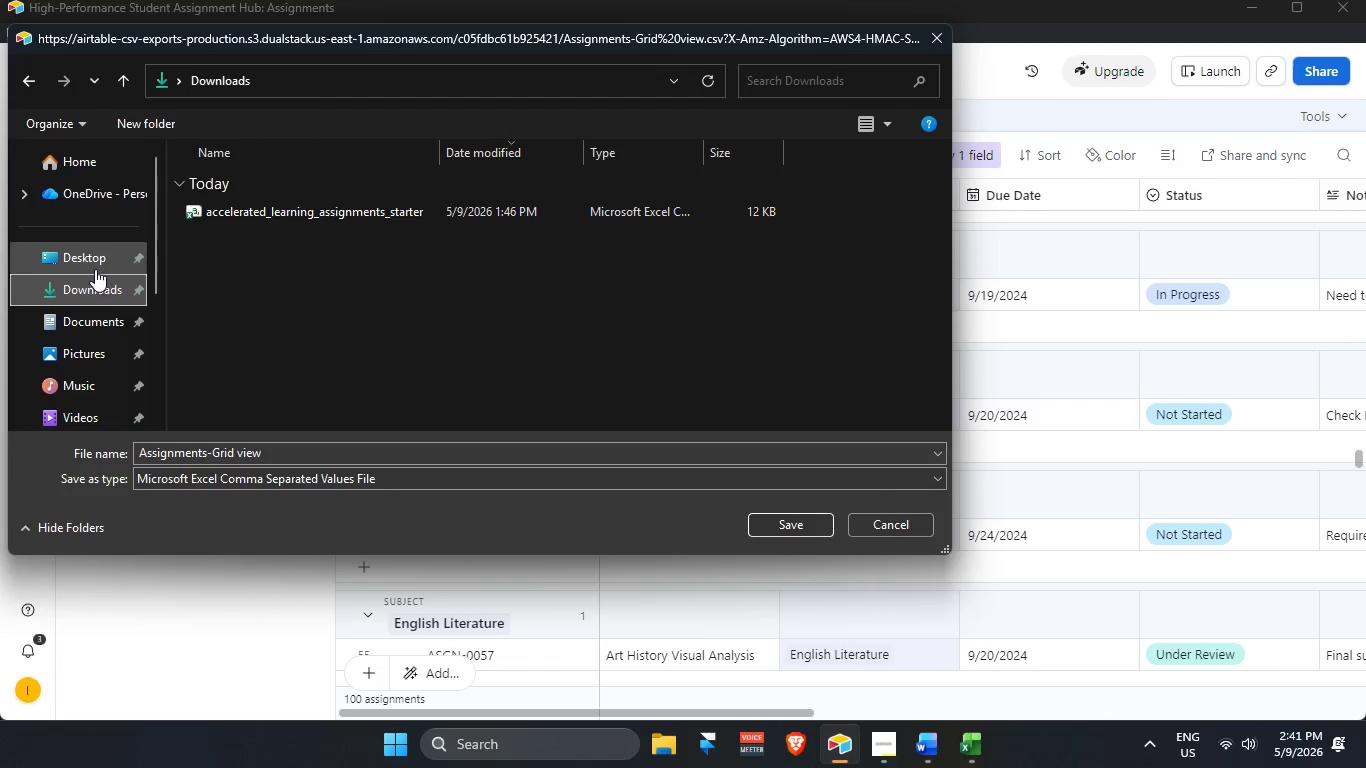 
left_click([87, 262])
 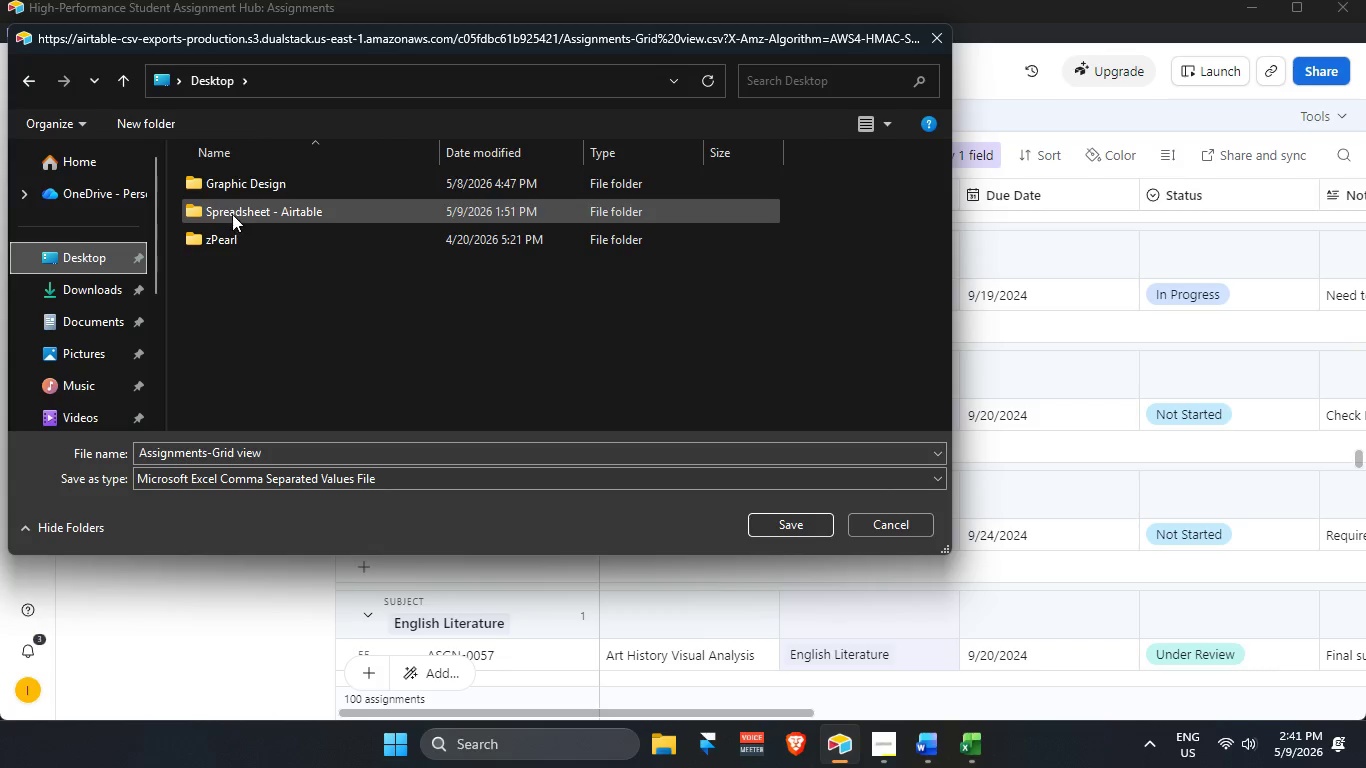 
double_click([231, 212])
 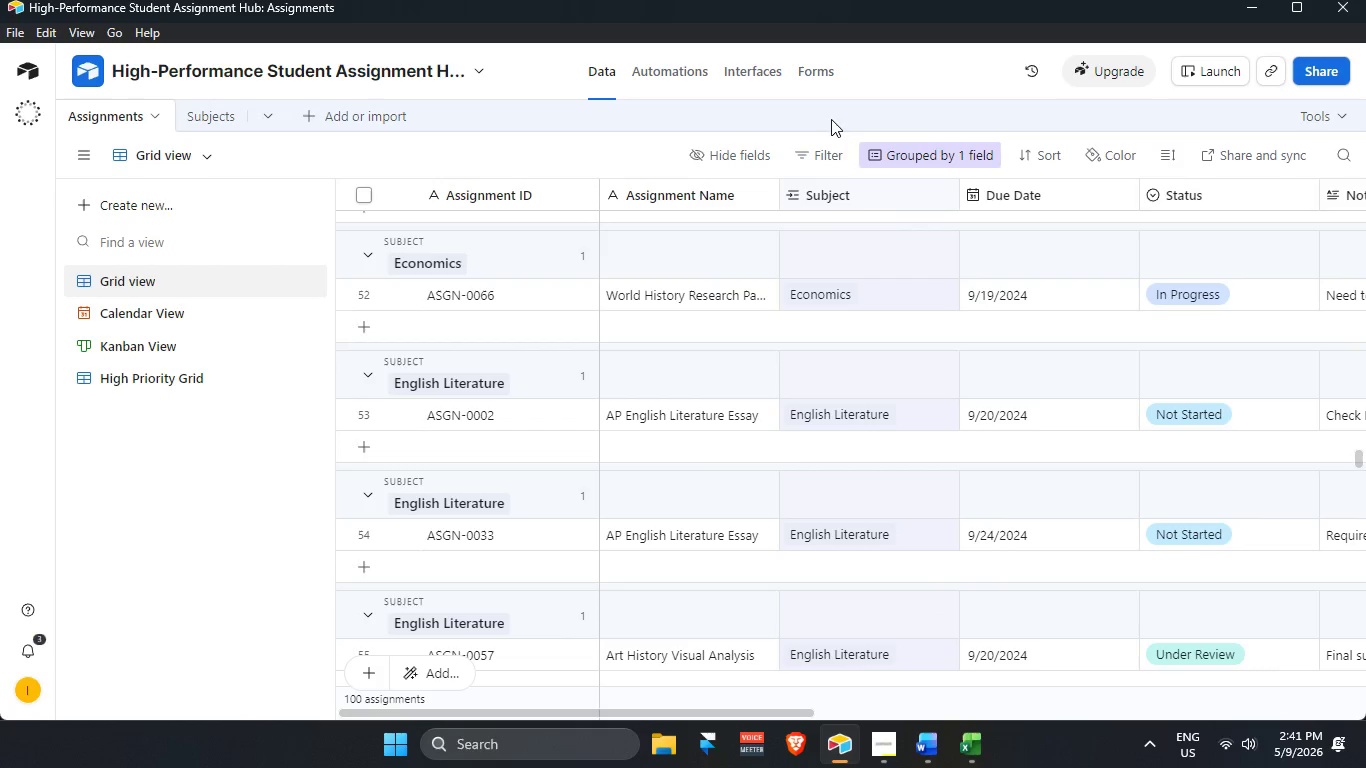 
left_click([1258, 1])
 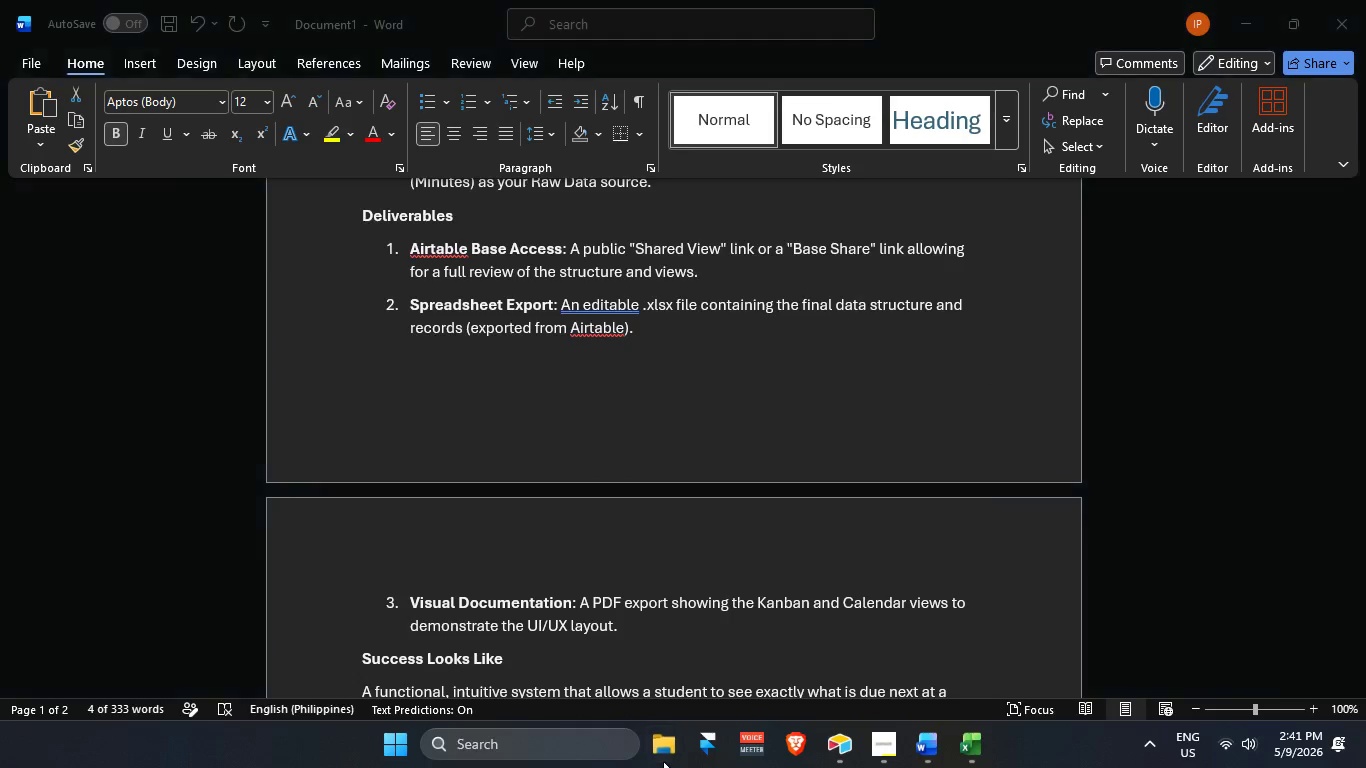 
left_click([189, 326])
 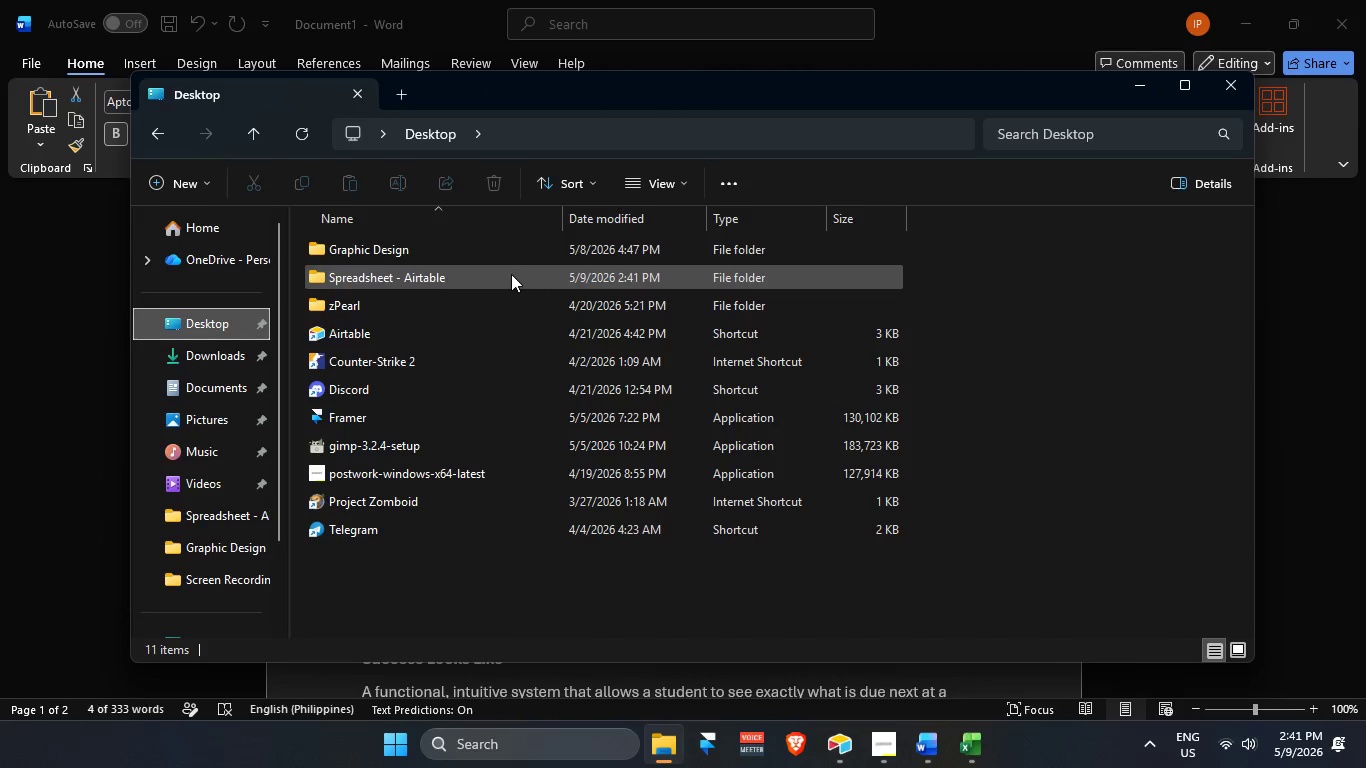 
double_click([511, 273])
 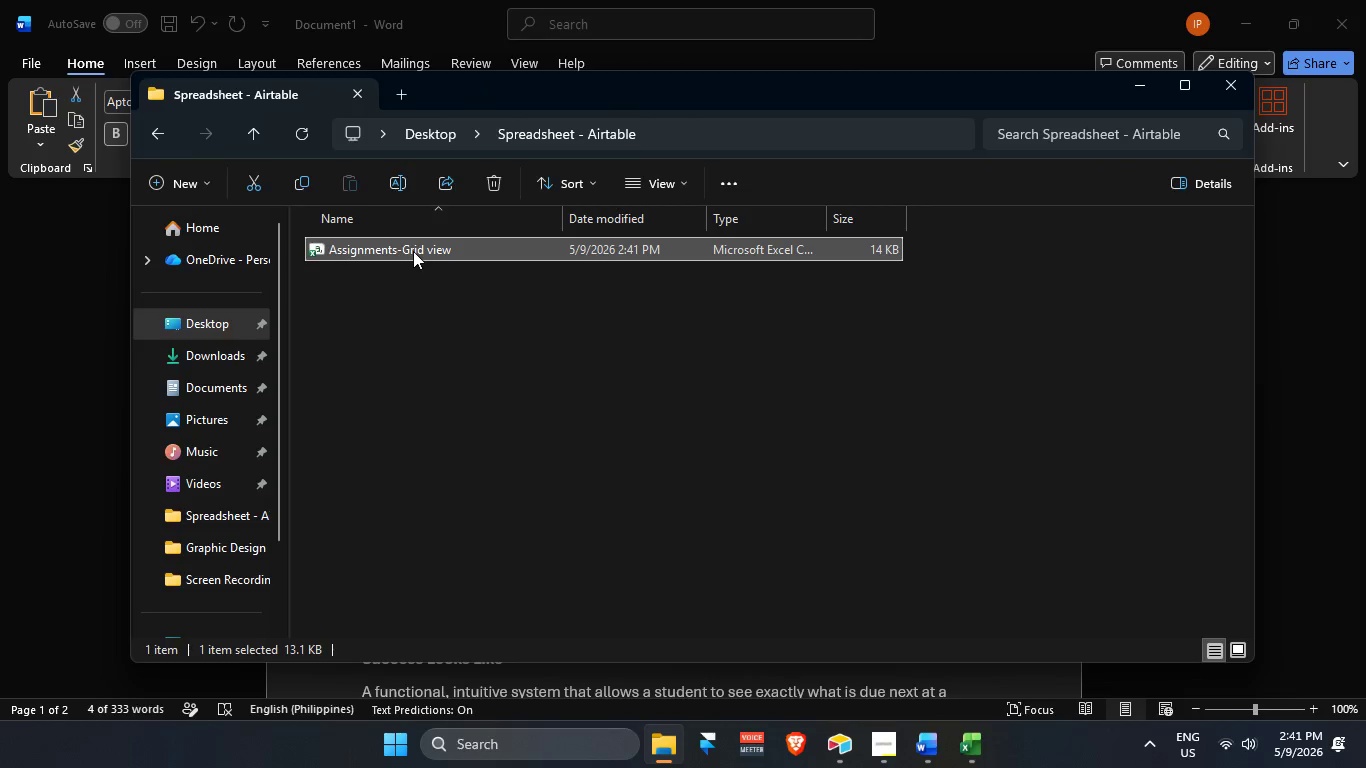 
double_click([413, 251])
 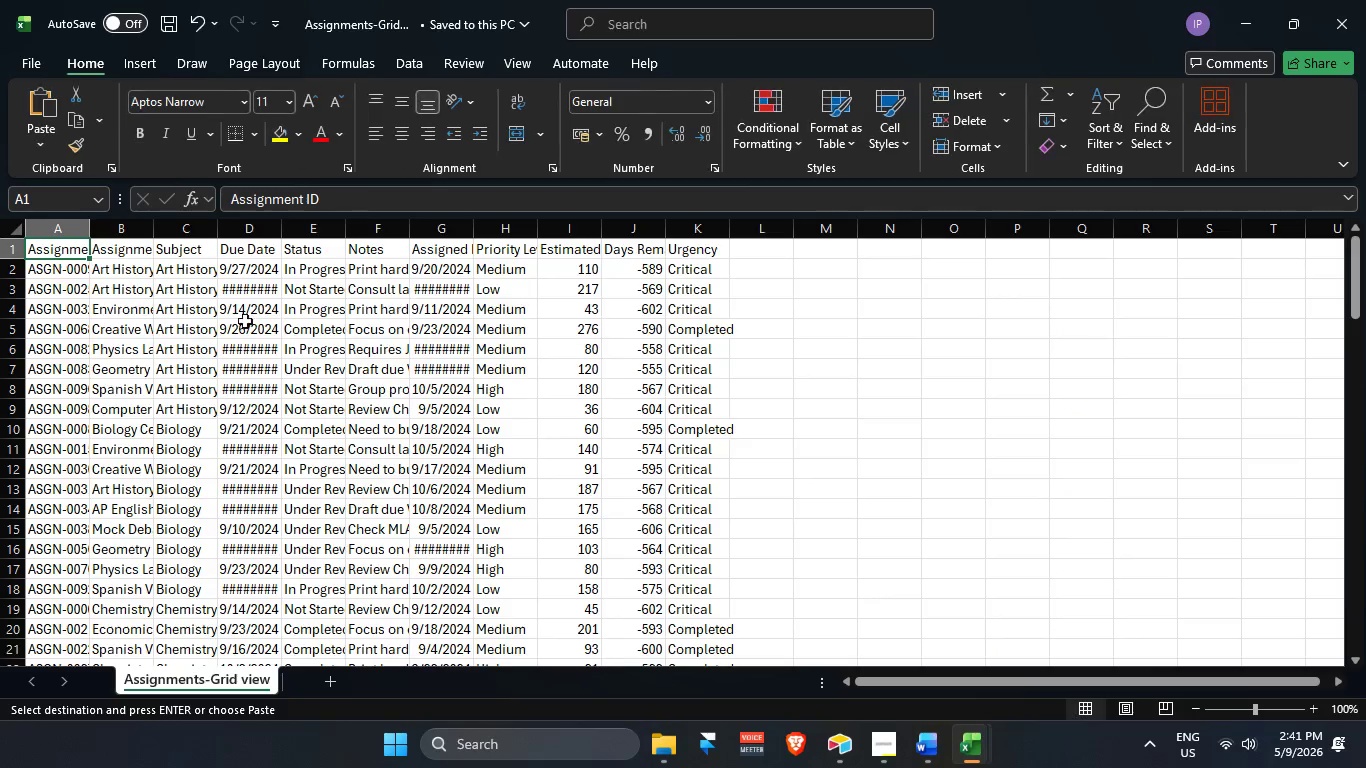 
scroll: coordinate [264, 360], scroll_direction: up, amount: 3.0
 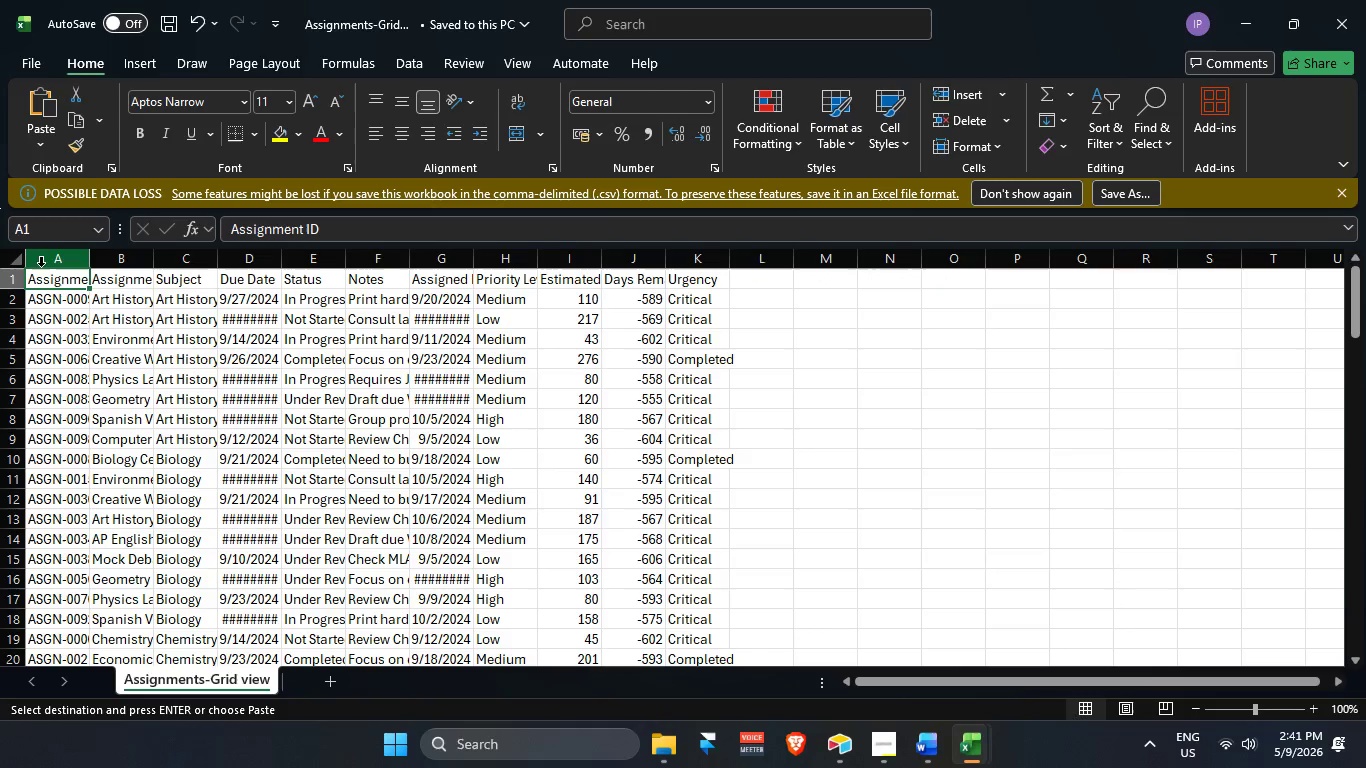 
left_click_drag(start_coordinate=[35, 263], to_coordinate=[722, 294])
 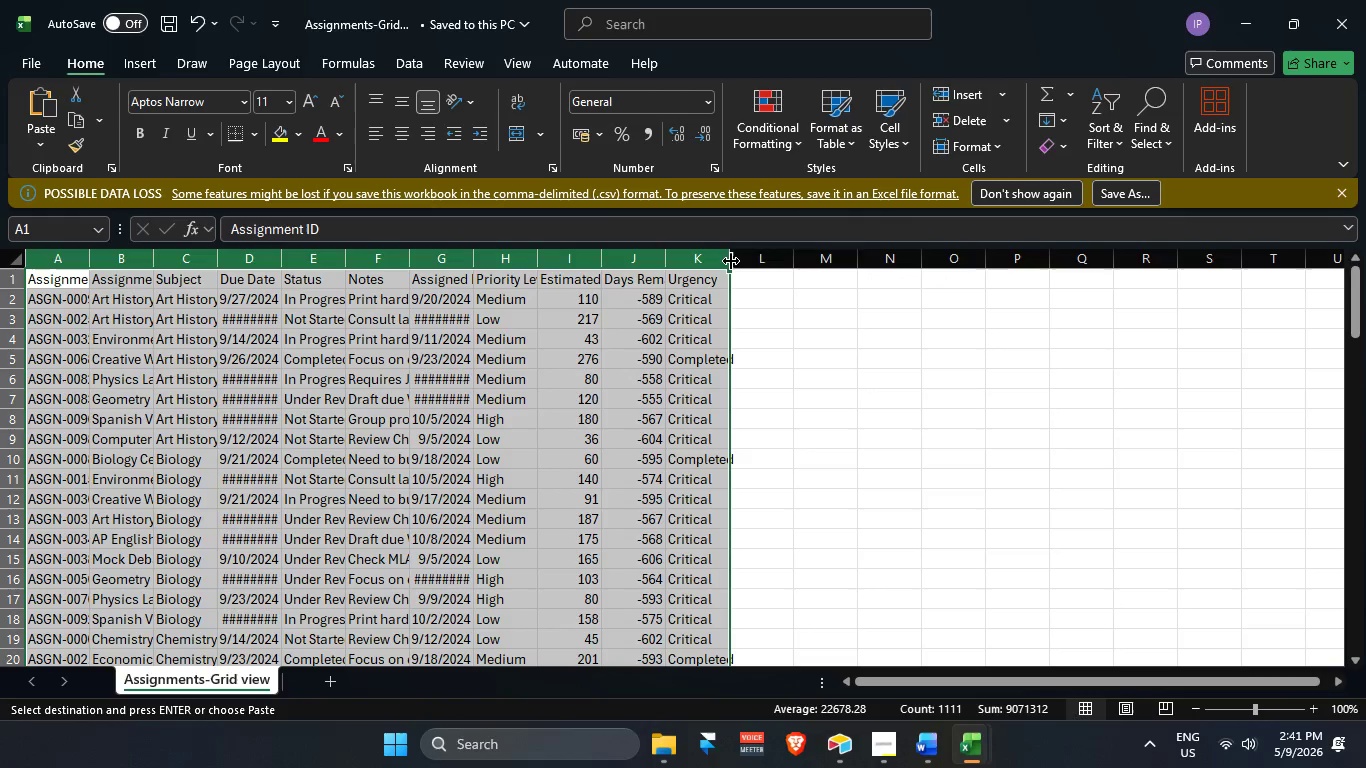 
left_click([731, 261])
 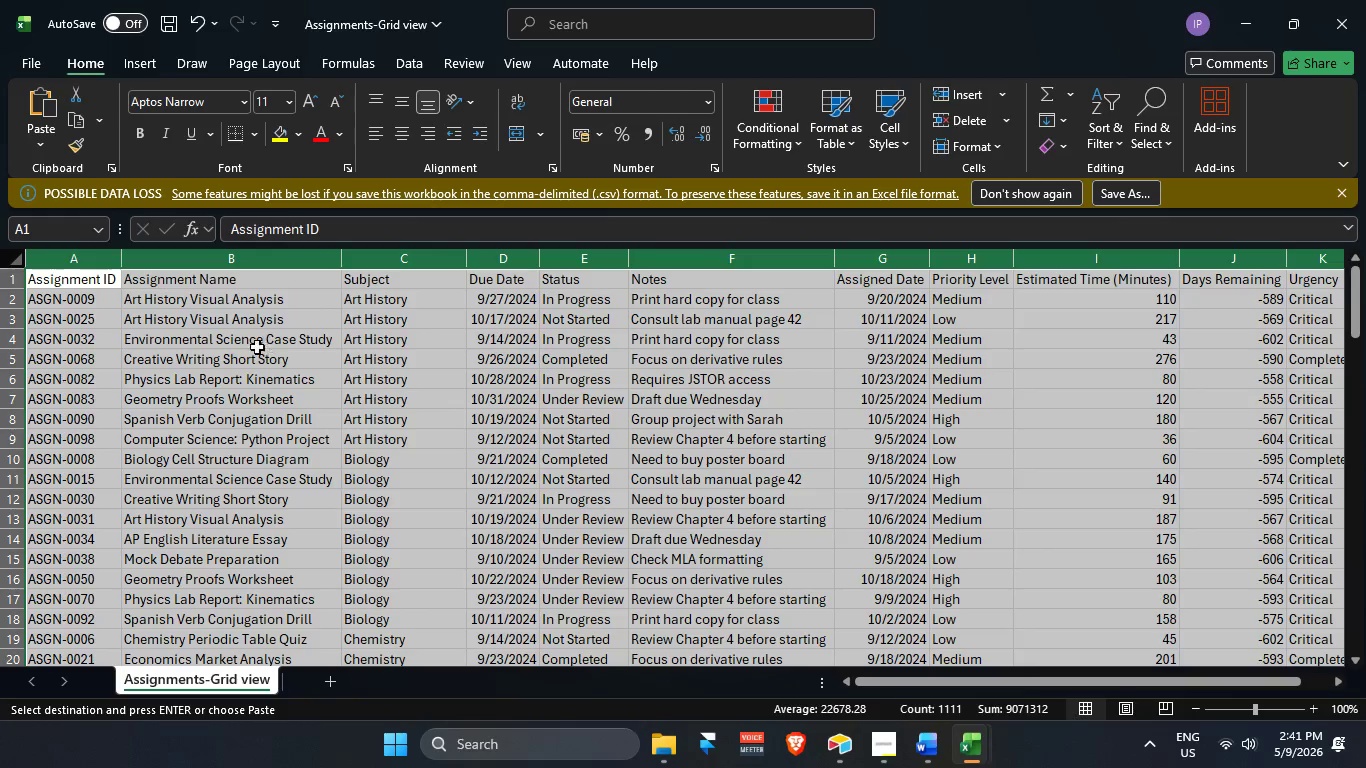 
scroll: coordinate [236, 294], scroll_direction: up, amount: 2.0
 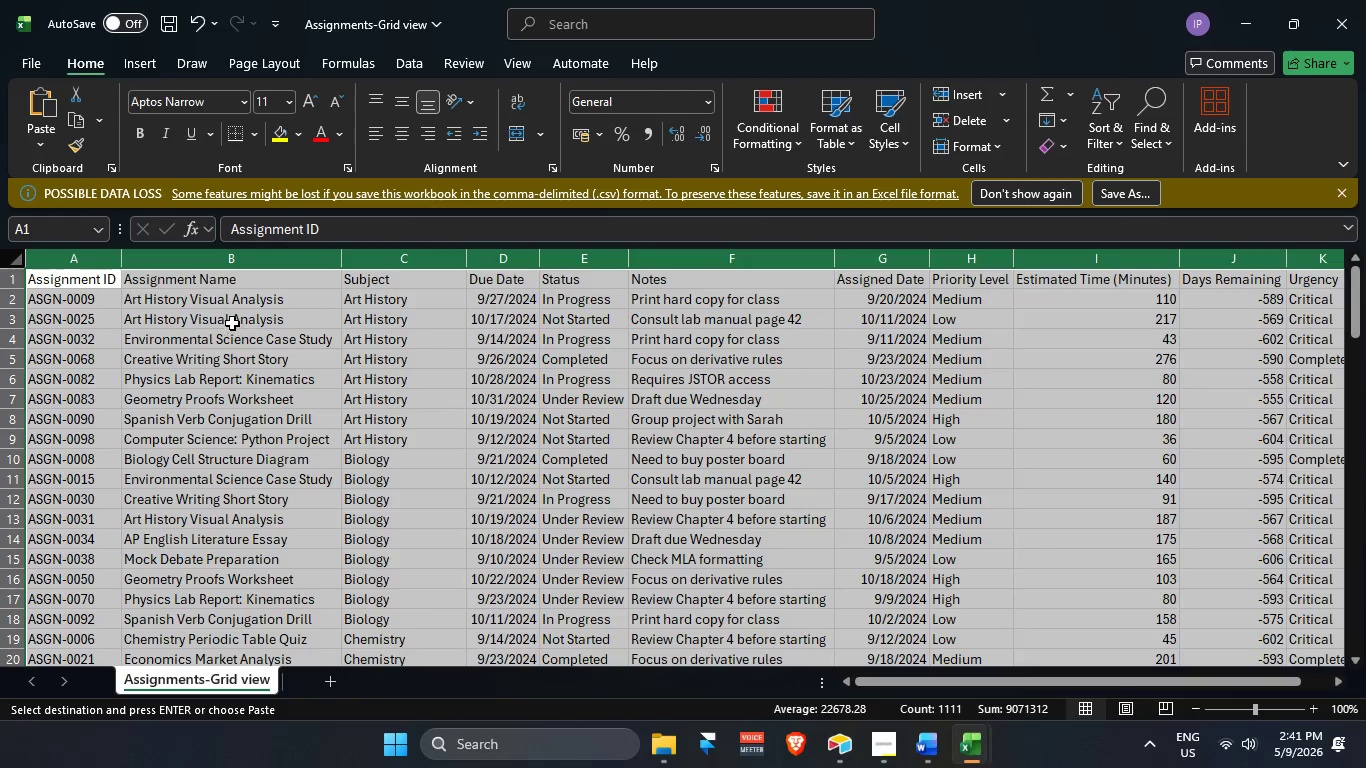 
left_click([226, 318])
 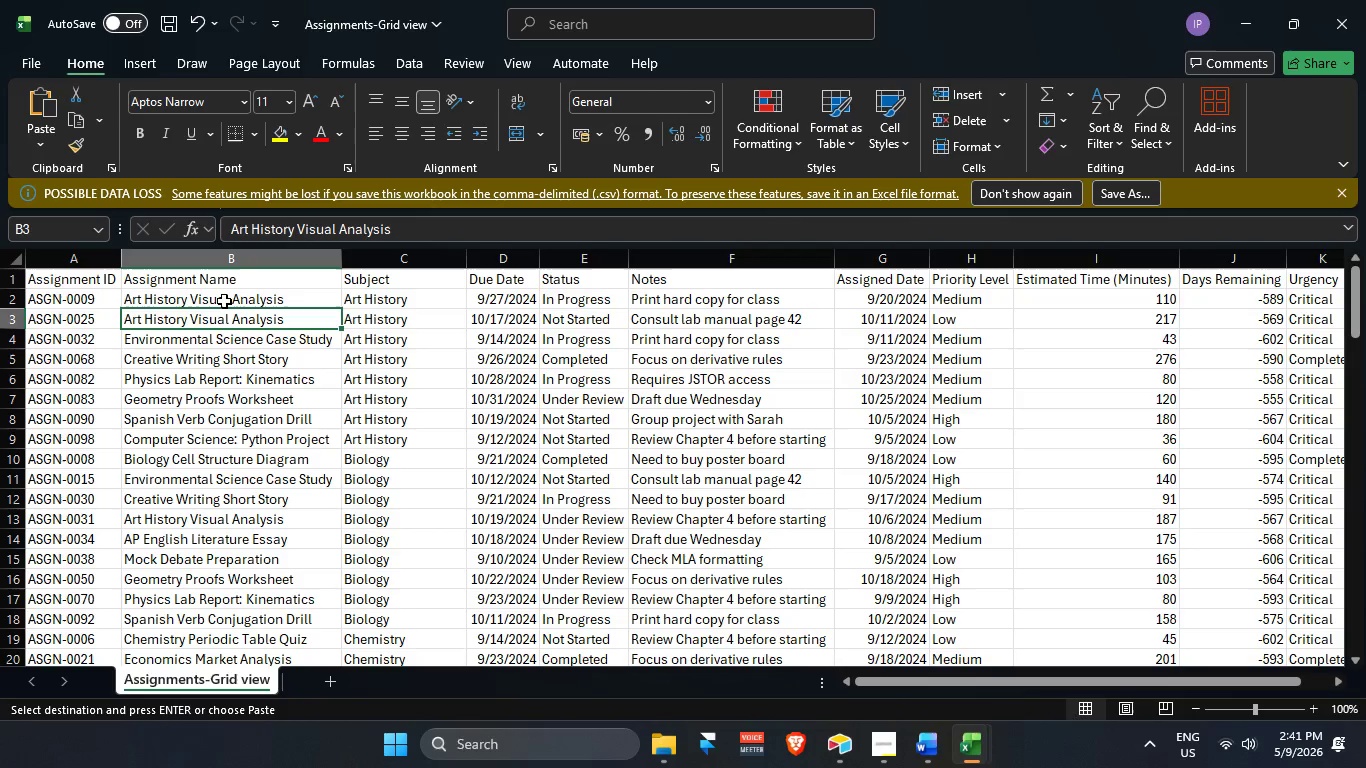 
left_click([224, 301])
 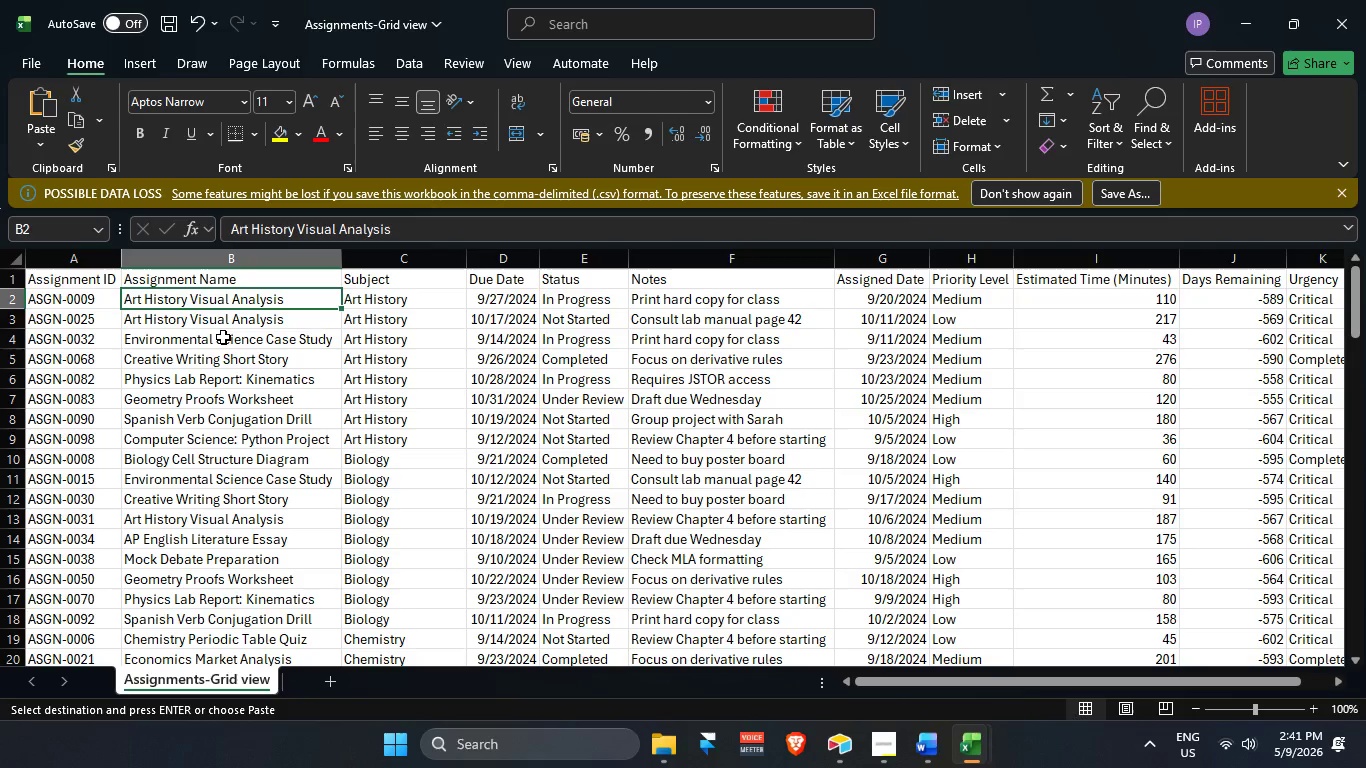 
left_click([223, 337])
 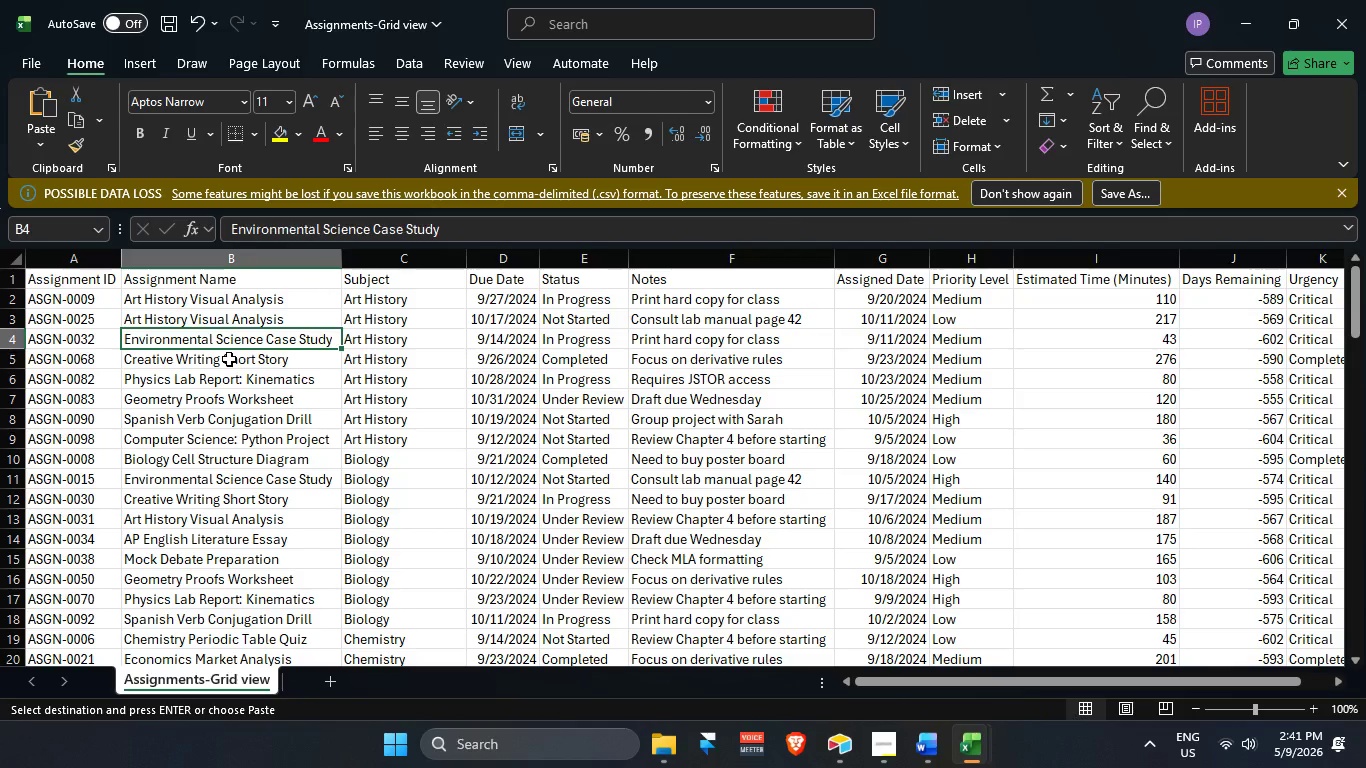 
left_click([229, 359])
 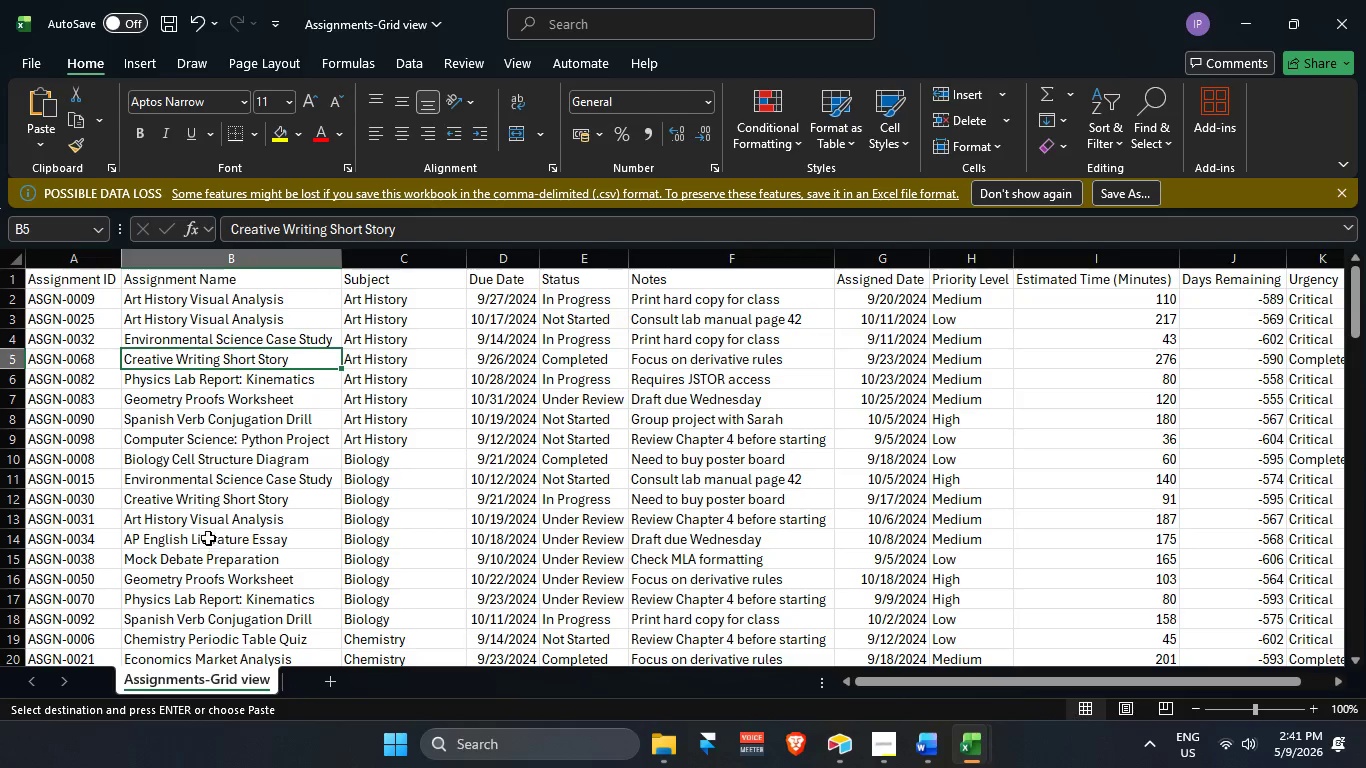 
scroll: coordinate [263, 584], scroll_direction: up, amount: 11.0
 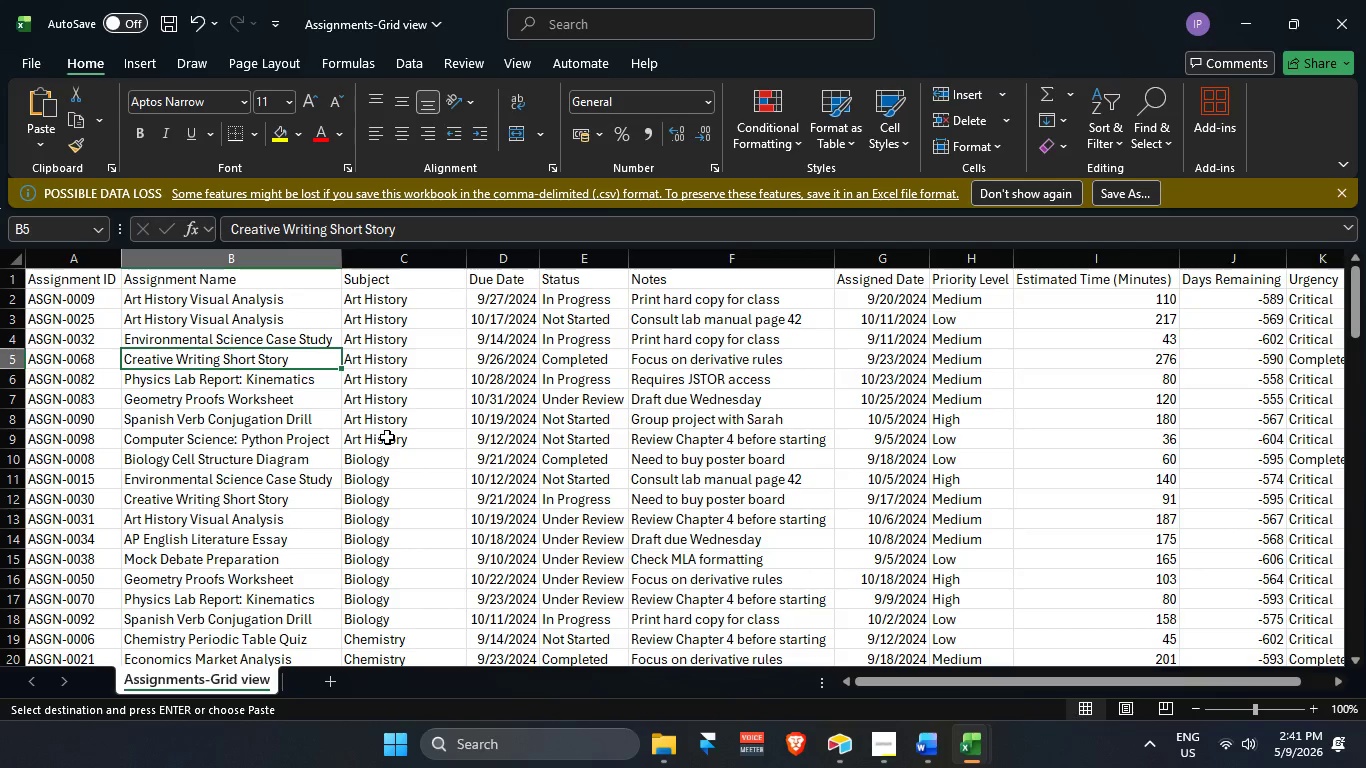 
left_click([390, 436])
 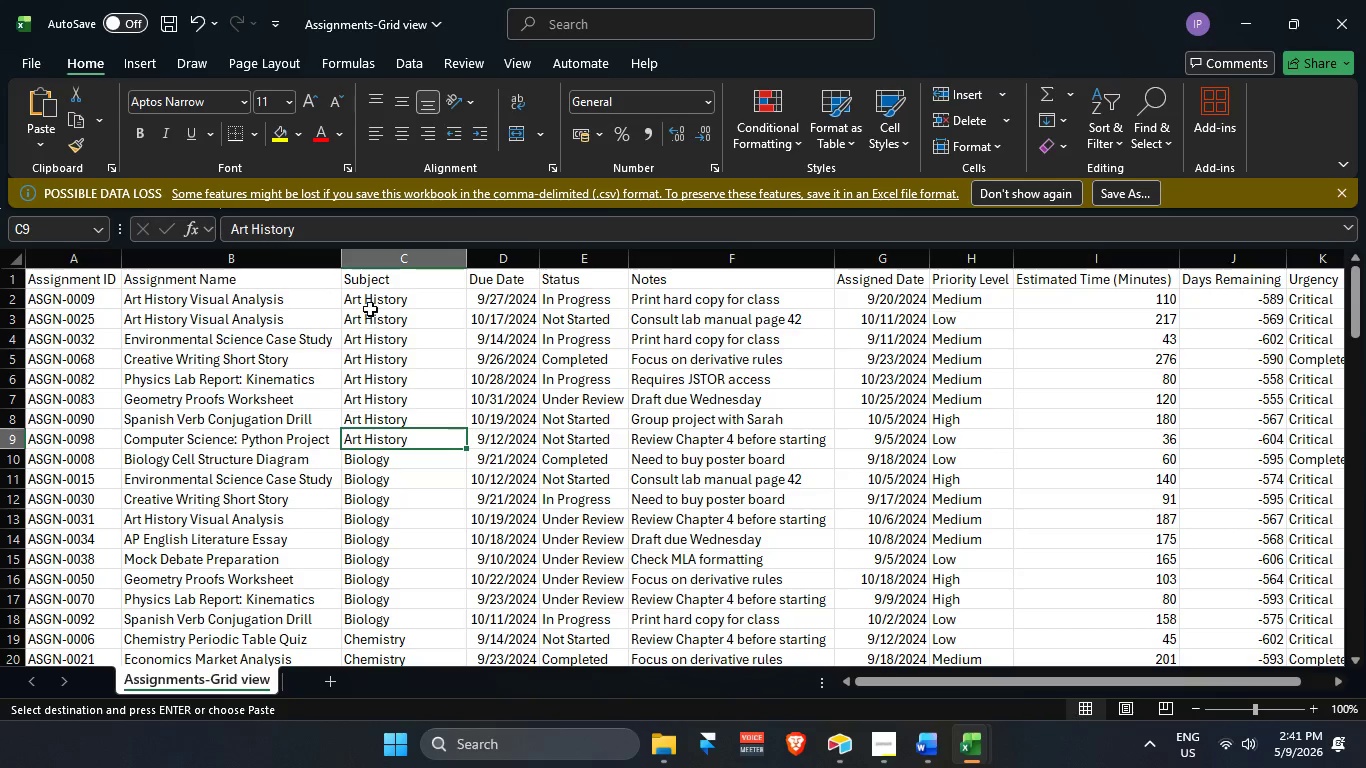 
left_click([370, 308])
 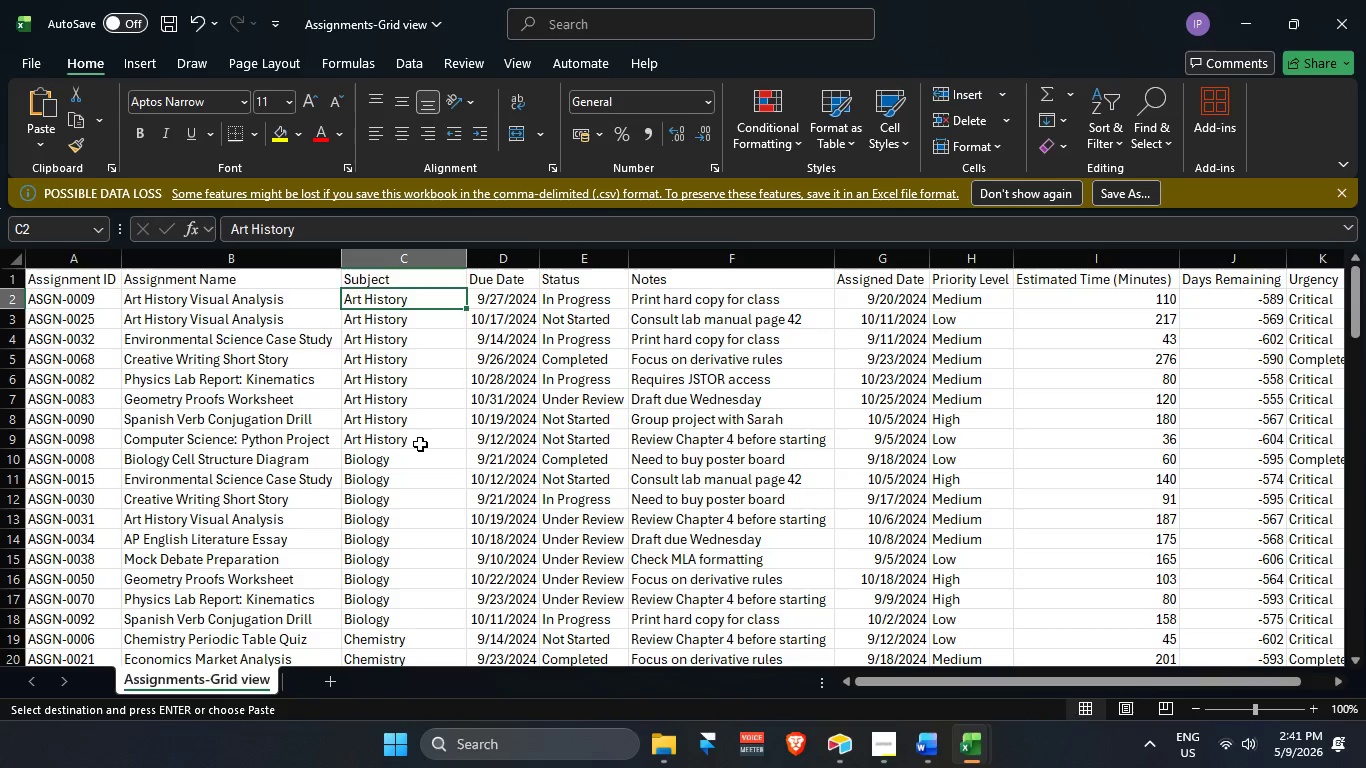 
left_click([419, 444])
 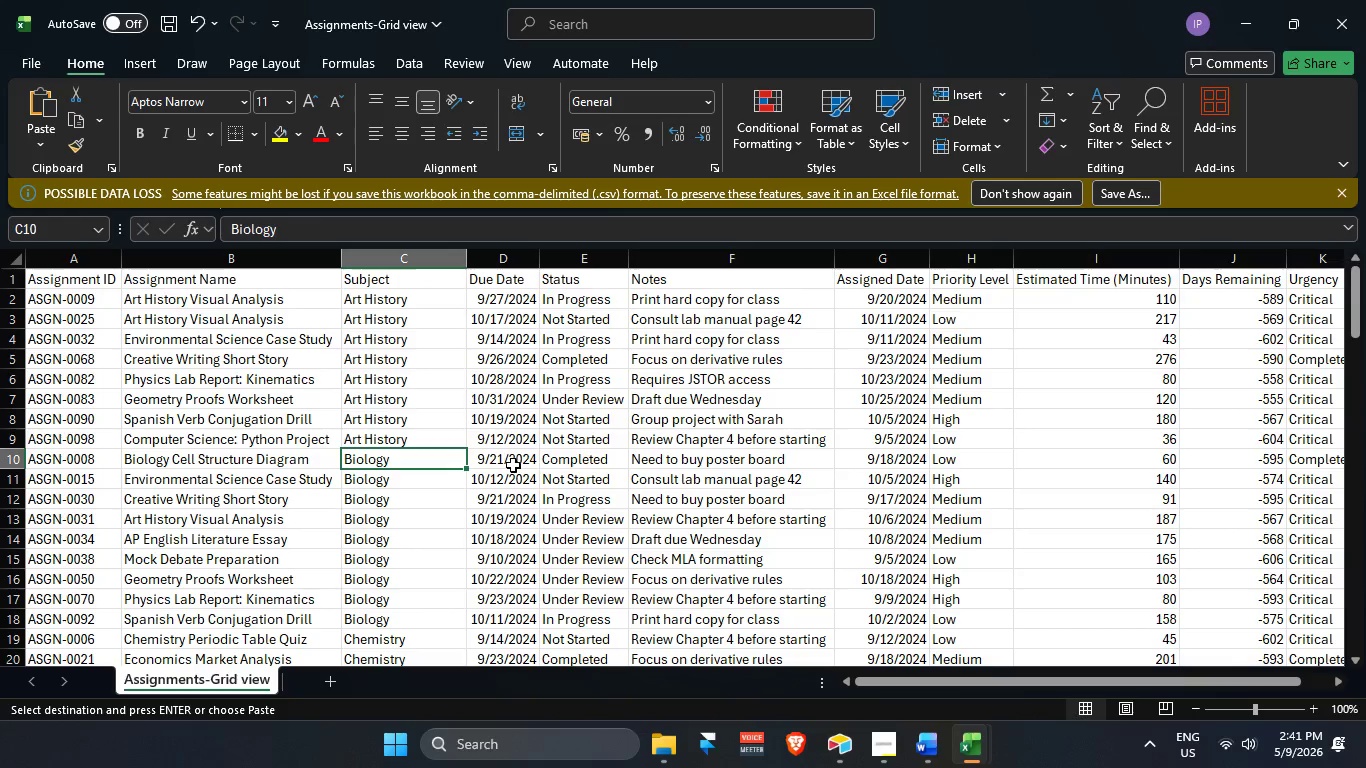 
scroll: coordinate [1077, 417], scroll_direction: up, amount: 14.0
 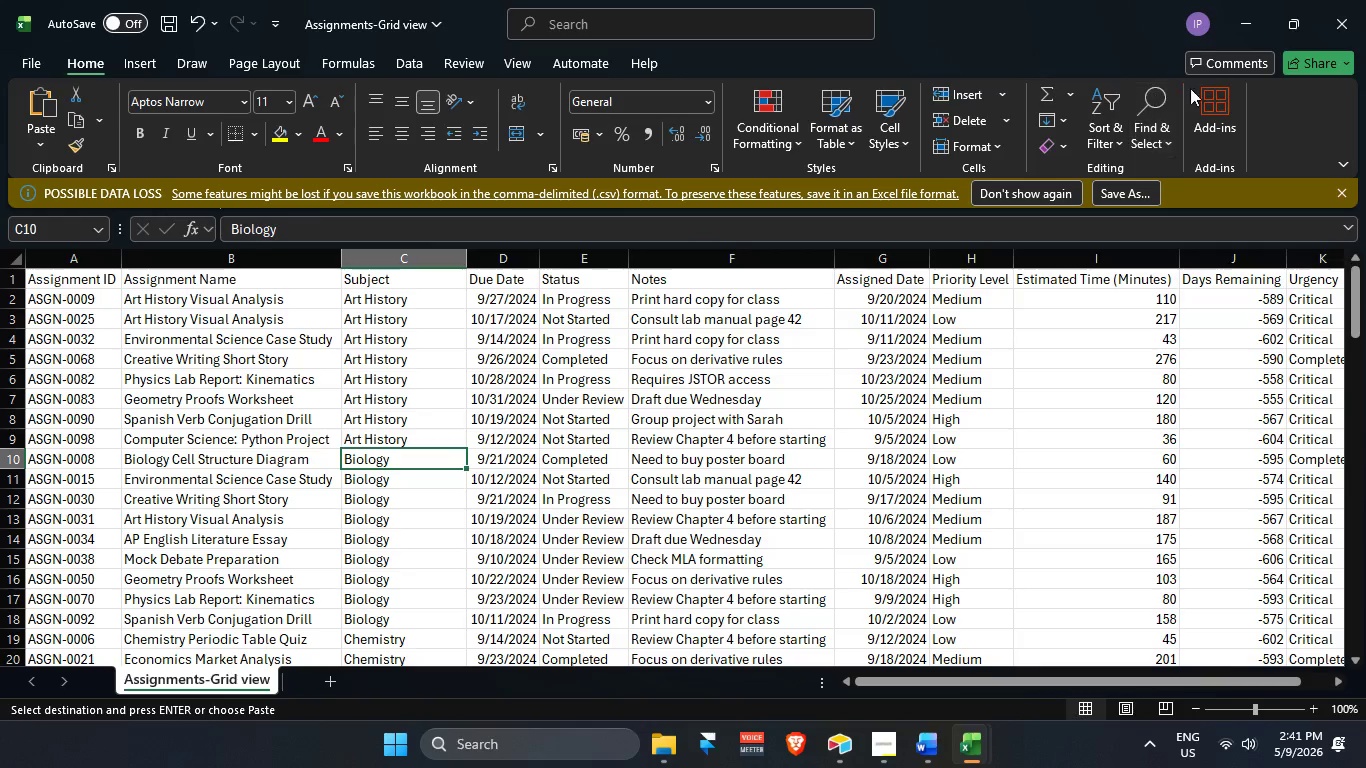 
left_click([1344, 61])
 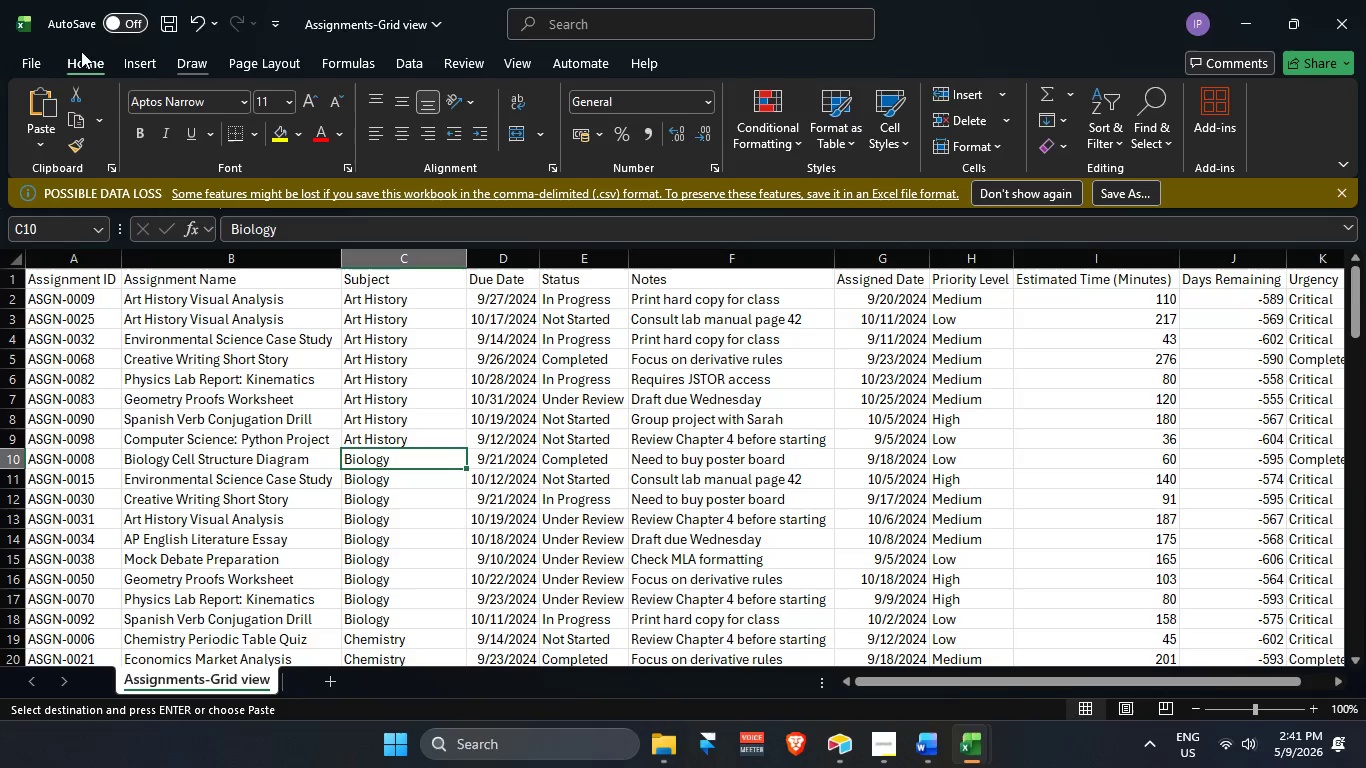 
left_click([37, 69])
 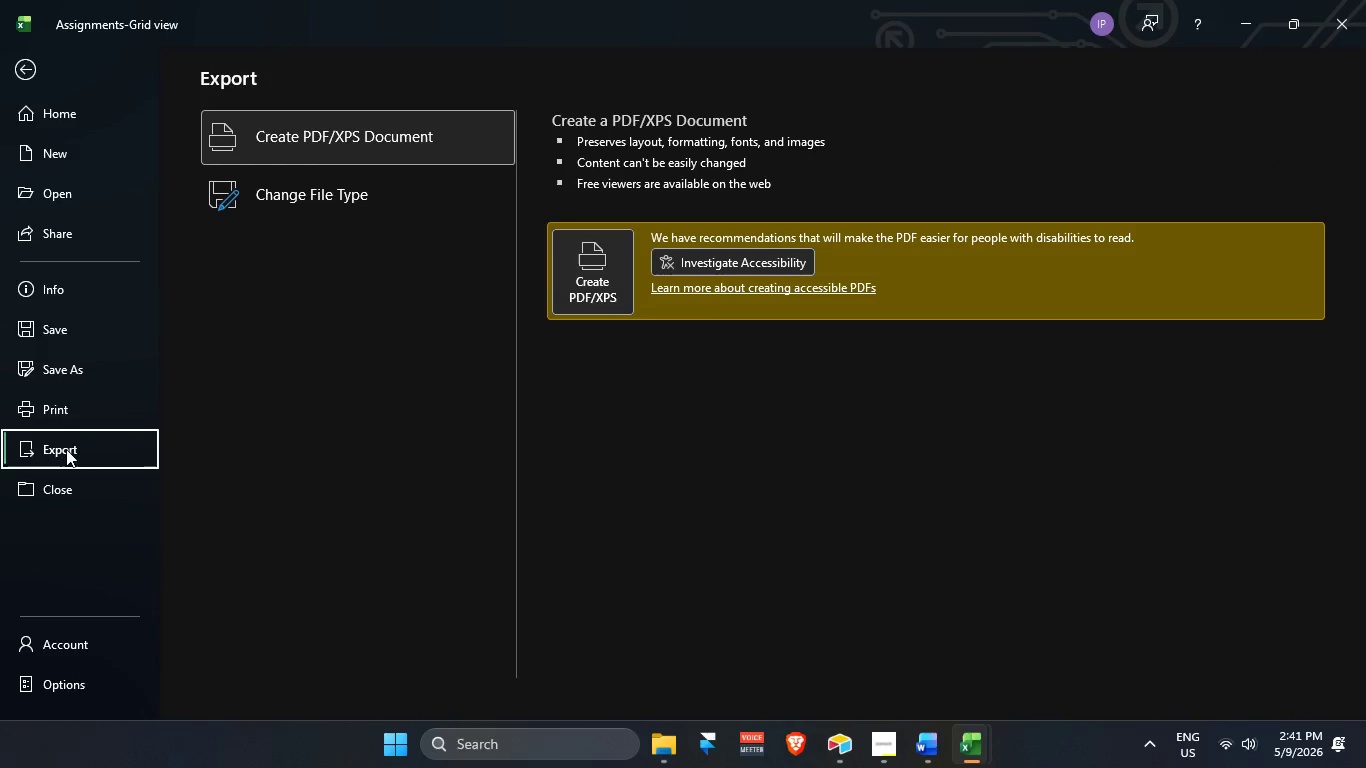 
left_click_drag(start_coordinate=[421, 190], to_coordinate=[427, 190])
 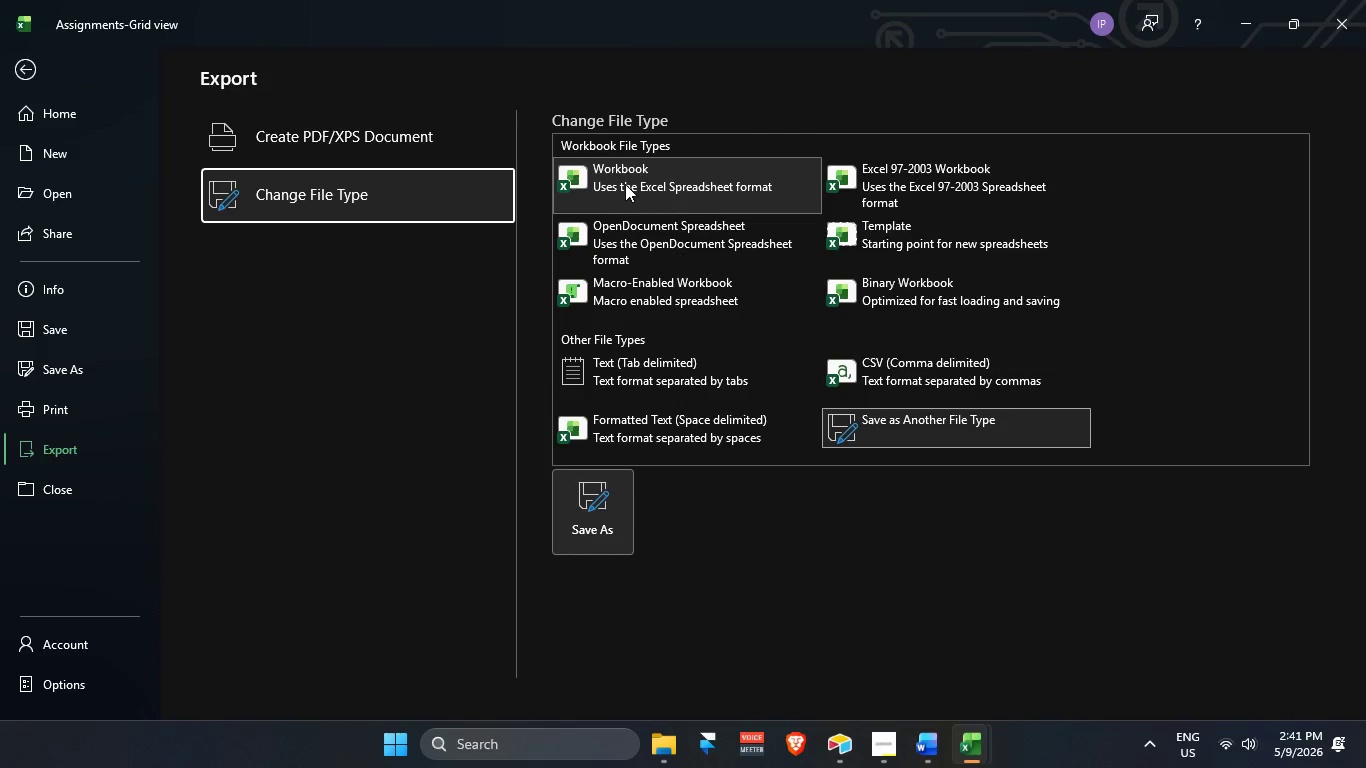 
left_click([629, 184])
 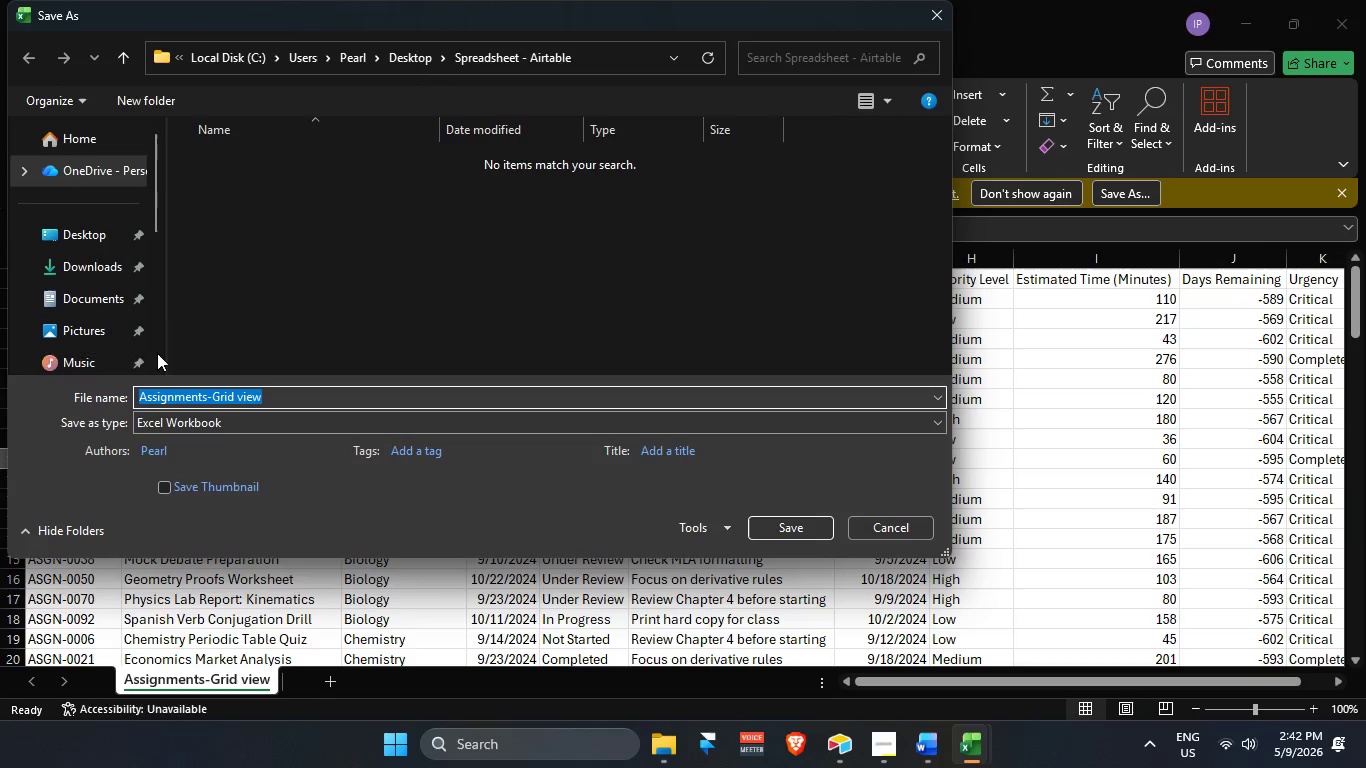 
scroll: coordinate [629, 184], scroll_direction: up, amount: 3.0
 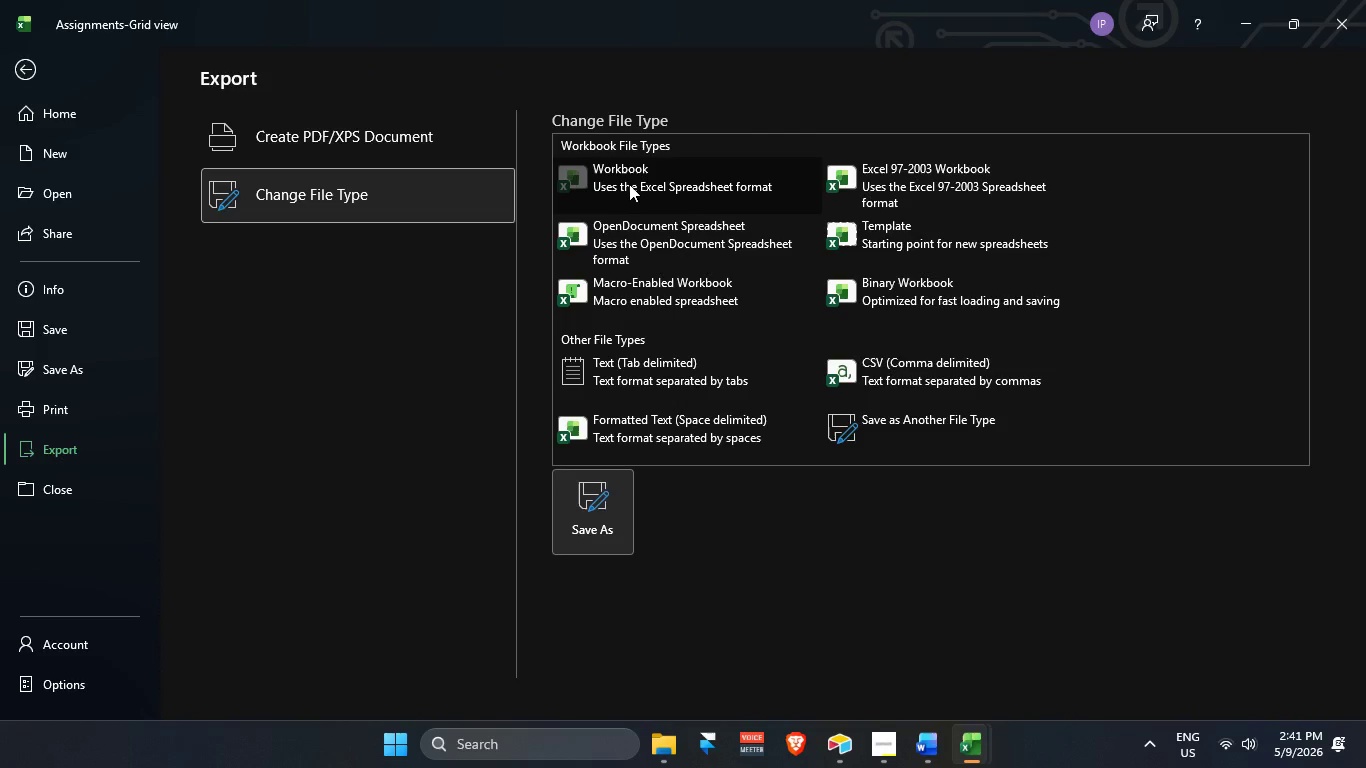 
left_click([96, 262])
 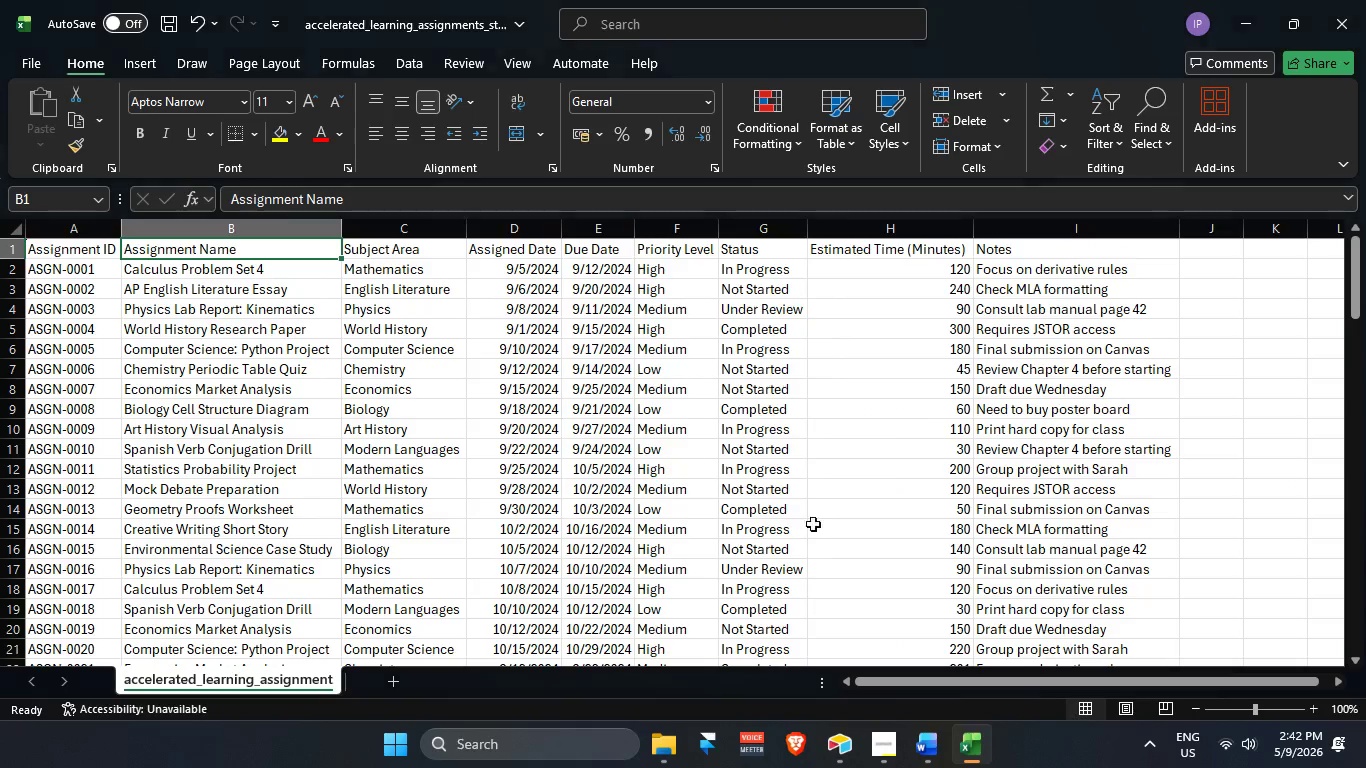 
left_click([1340, 24])
 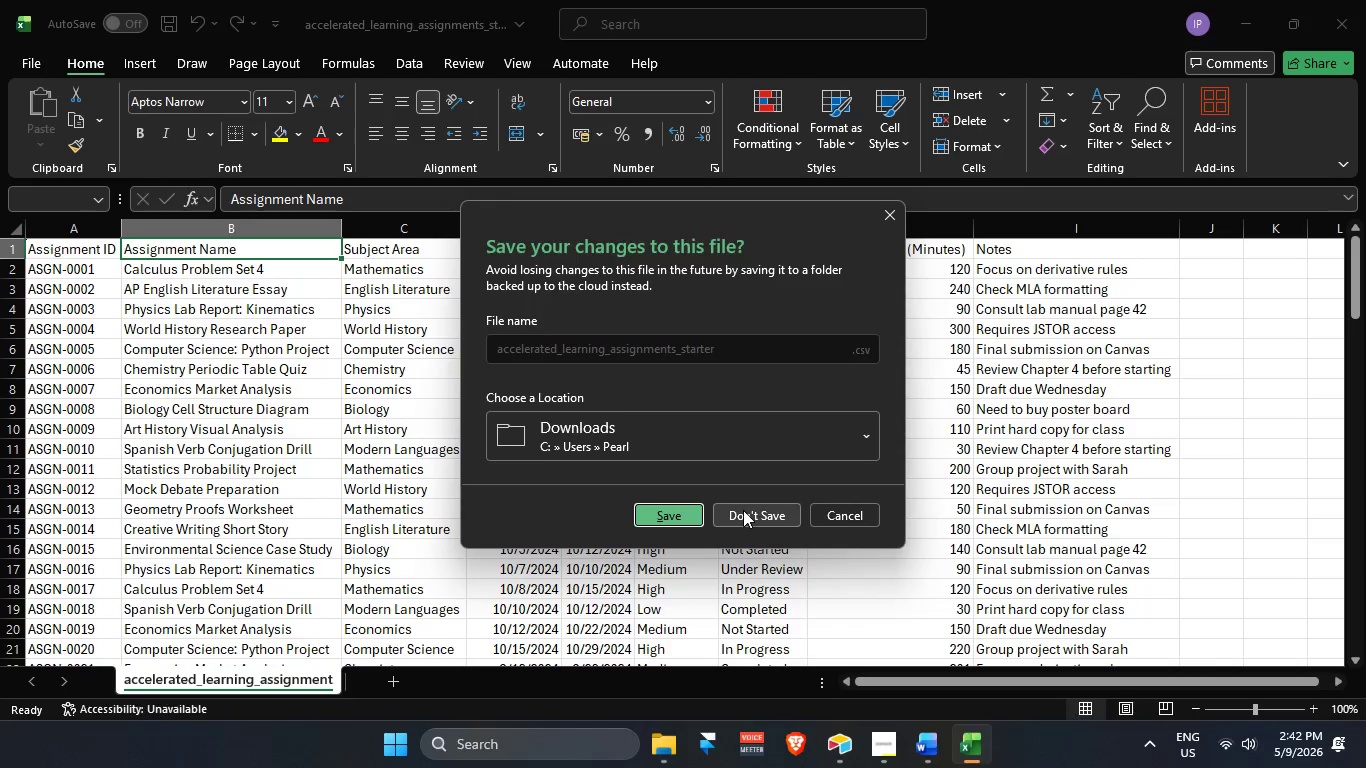 
left_click([746, 511])
 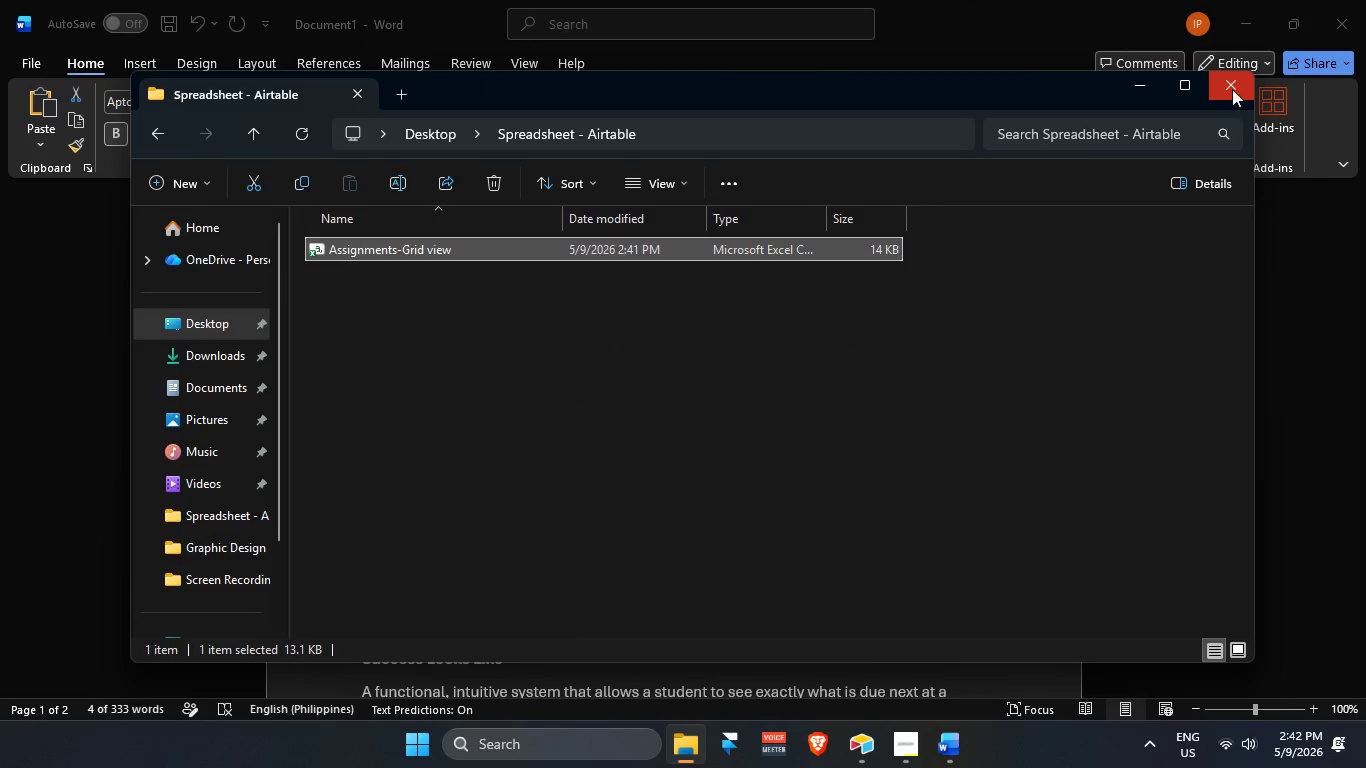 
left_click([1235, 79])
 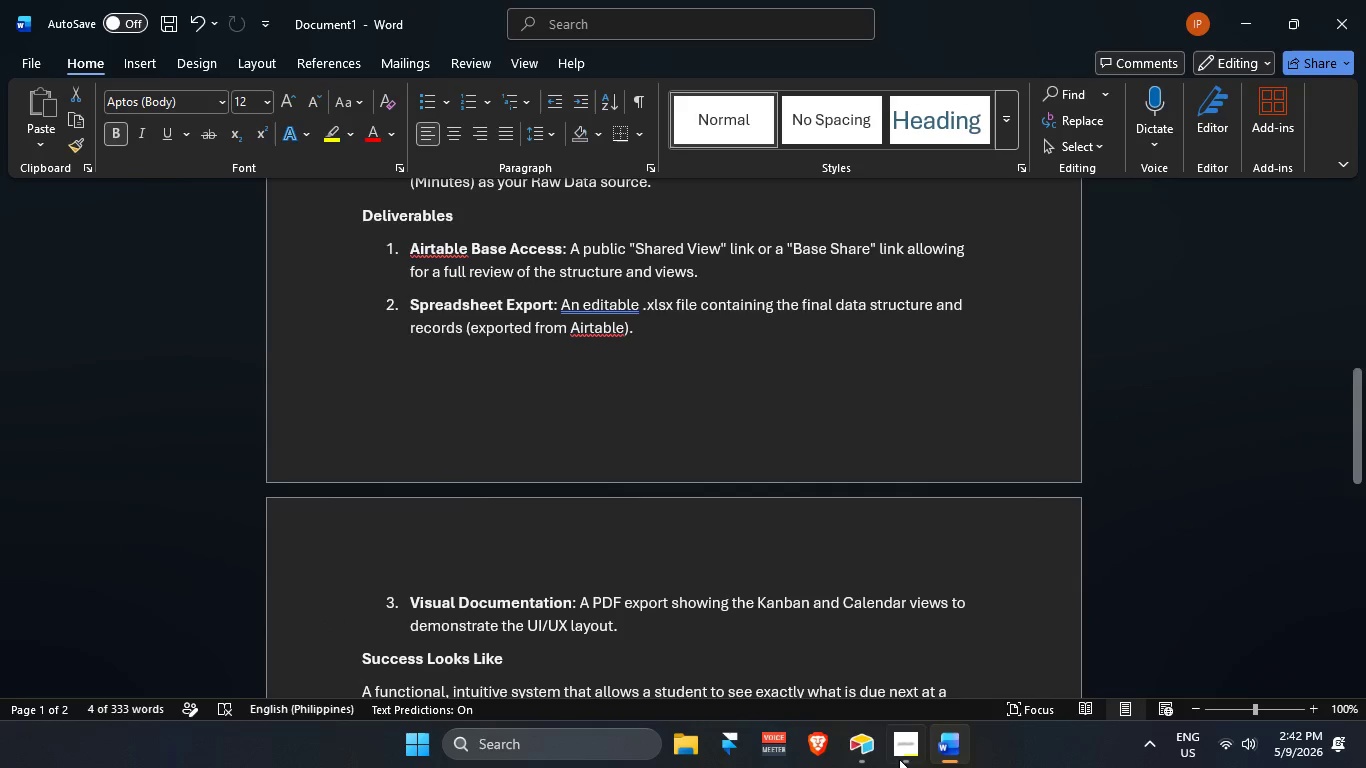 
left_click([905, 756])